 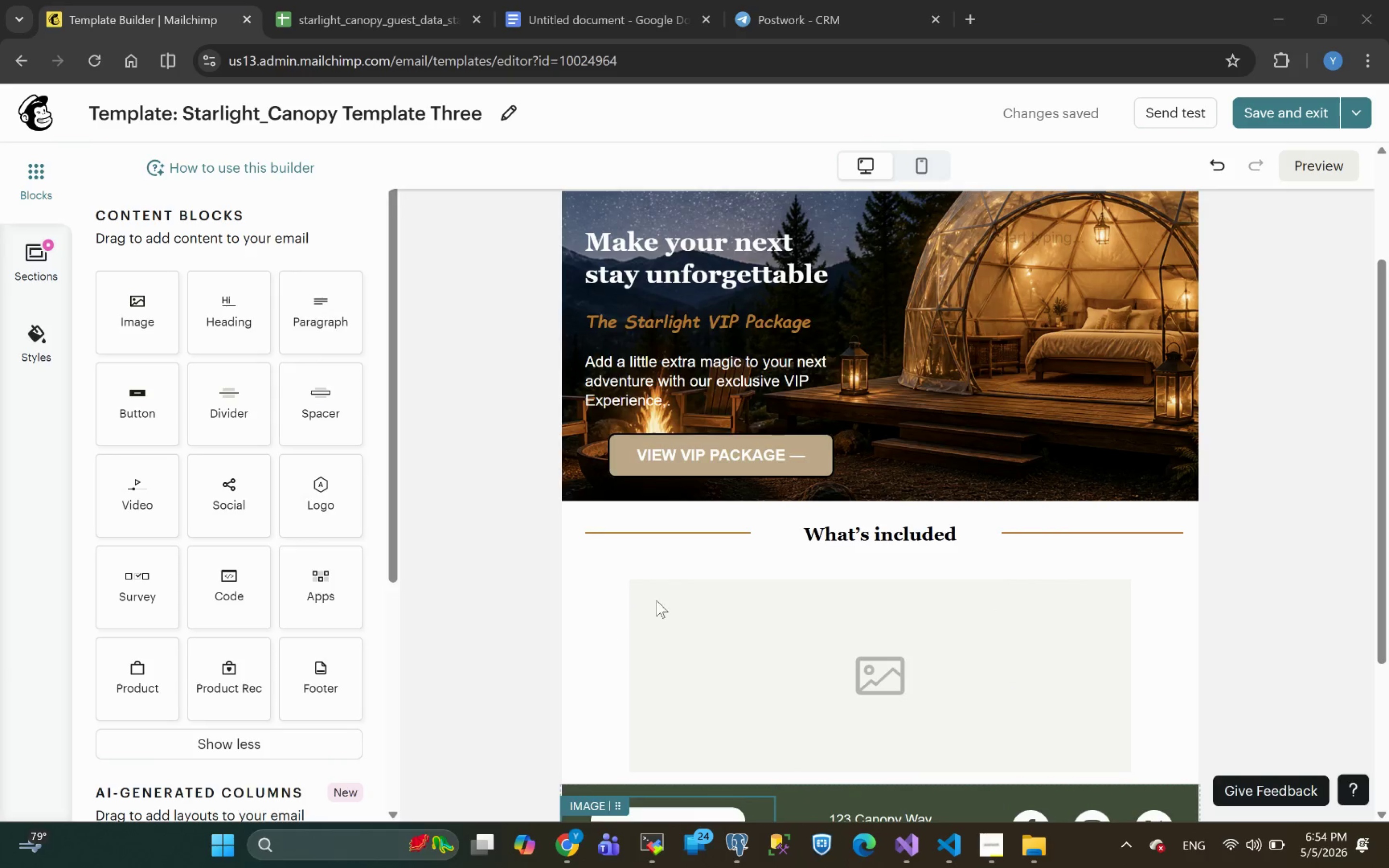 
left_click([612, 571])
 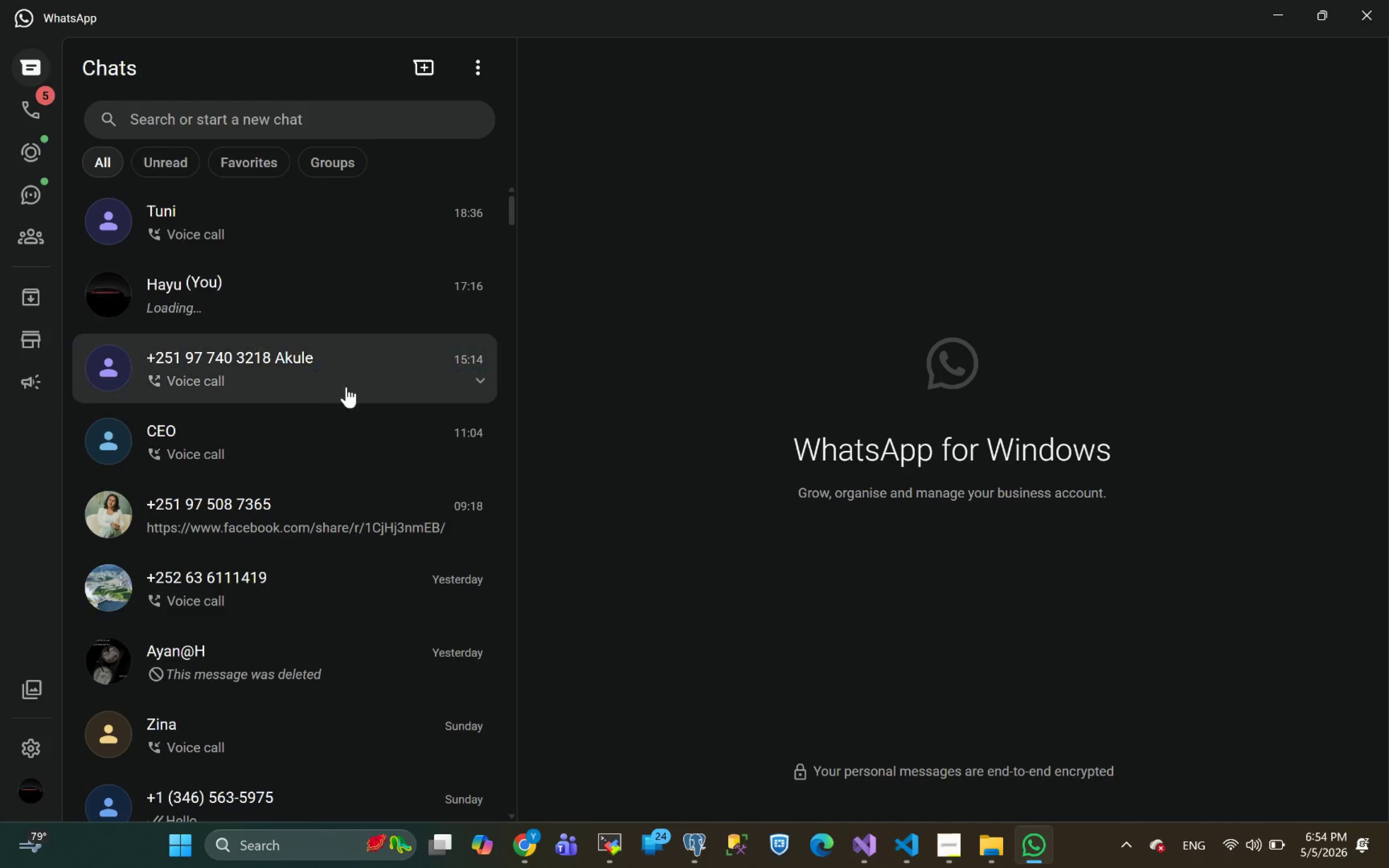 
left_click([279, 233])
 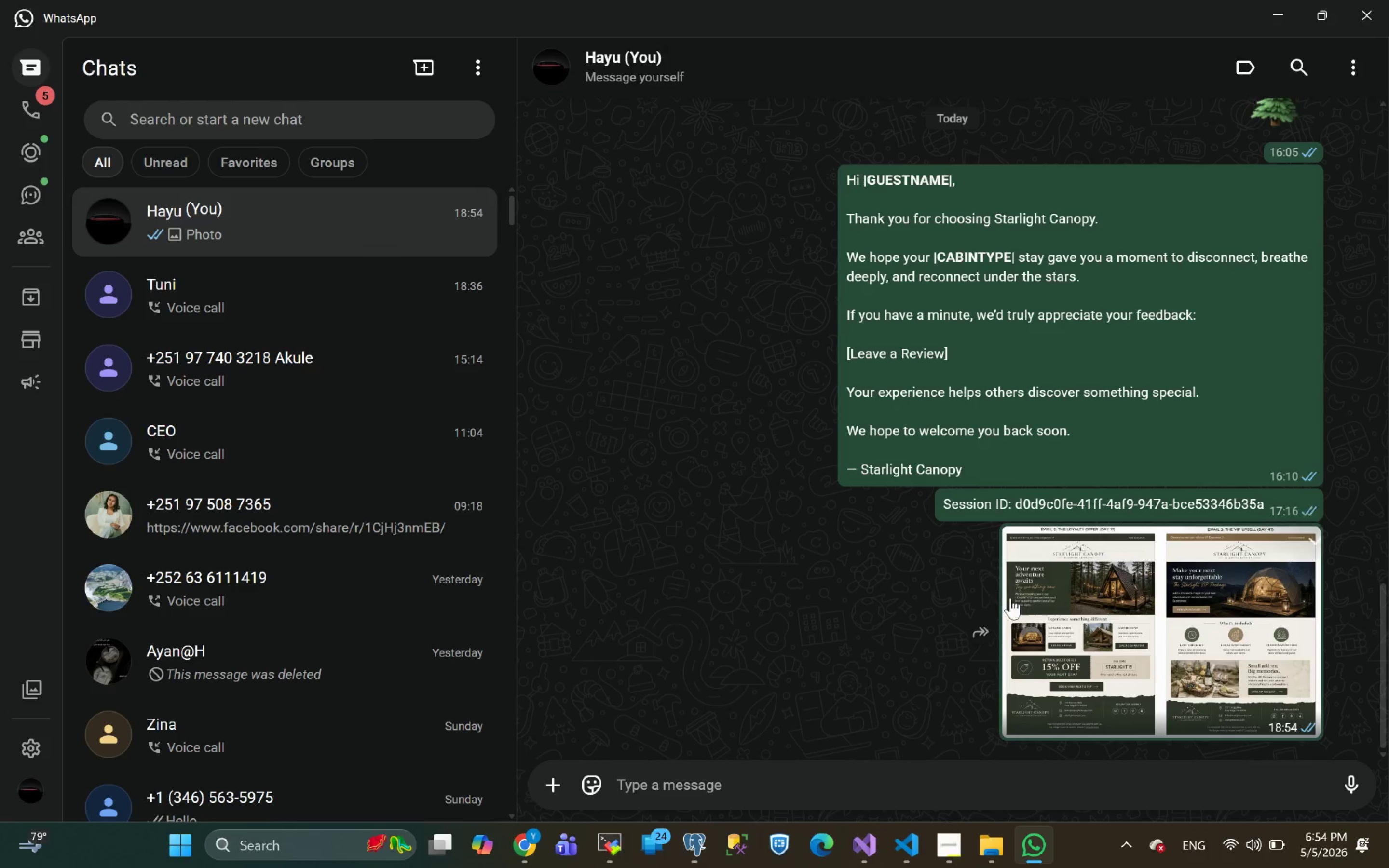 
left_click([1067, 603])
 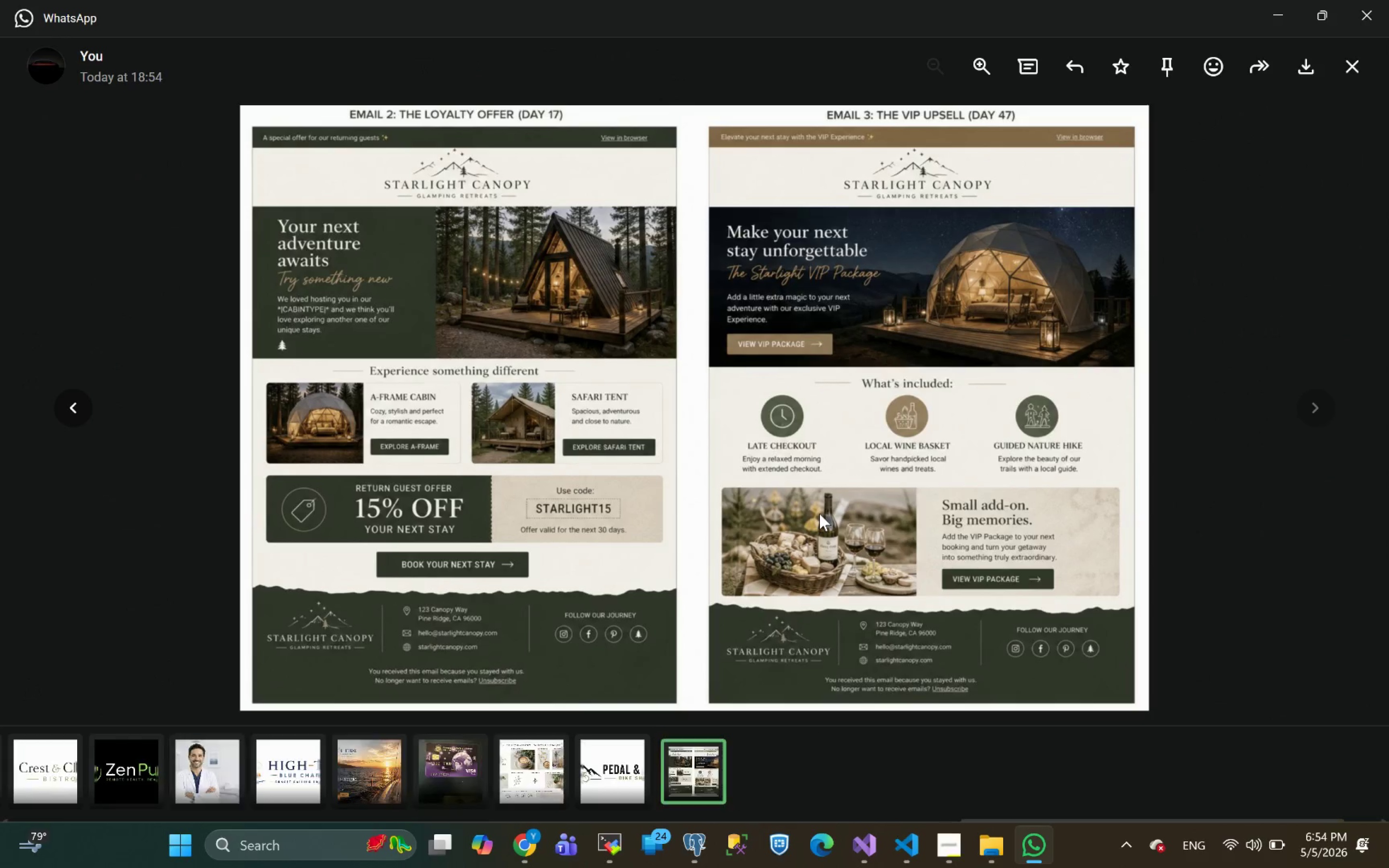 
hold_key(key=ControlLeft, duration=1.03)
scroll: coordinate [819, 514], scroll_direction: up, amount: 2.0
 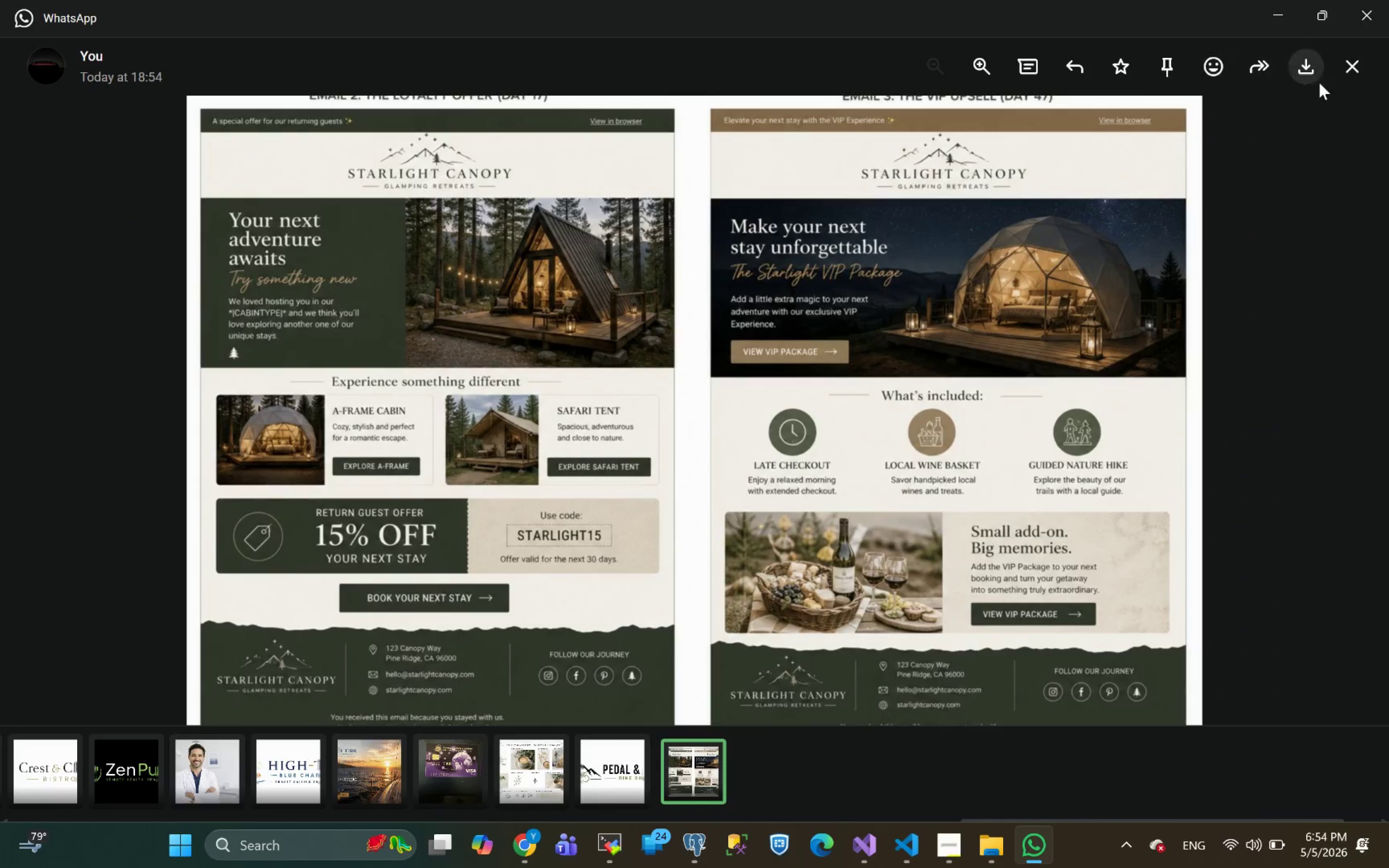 
left_click([1364, 70])
 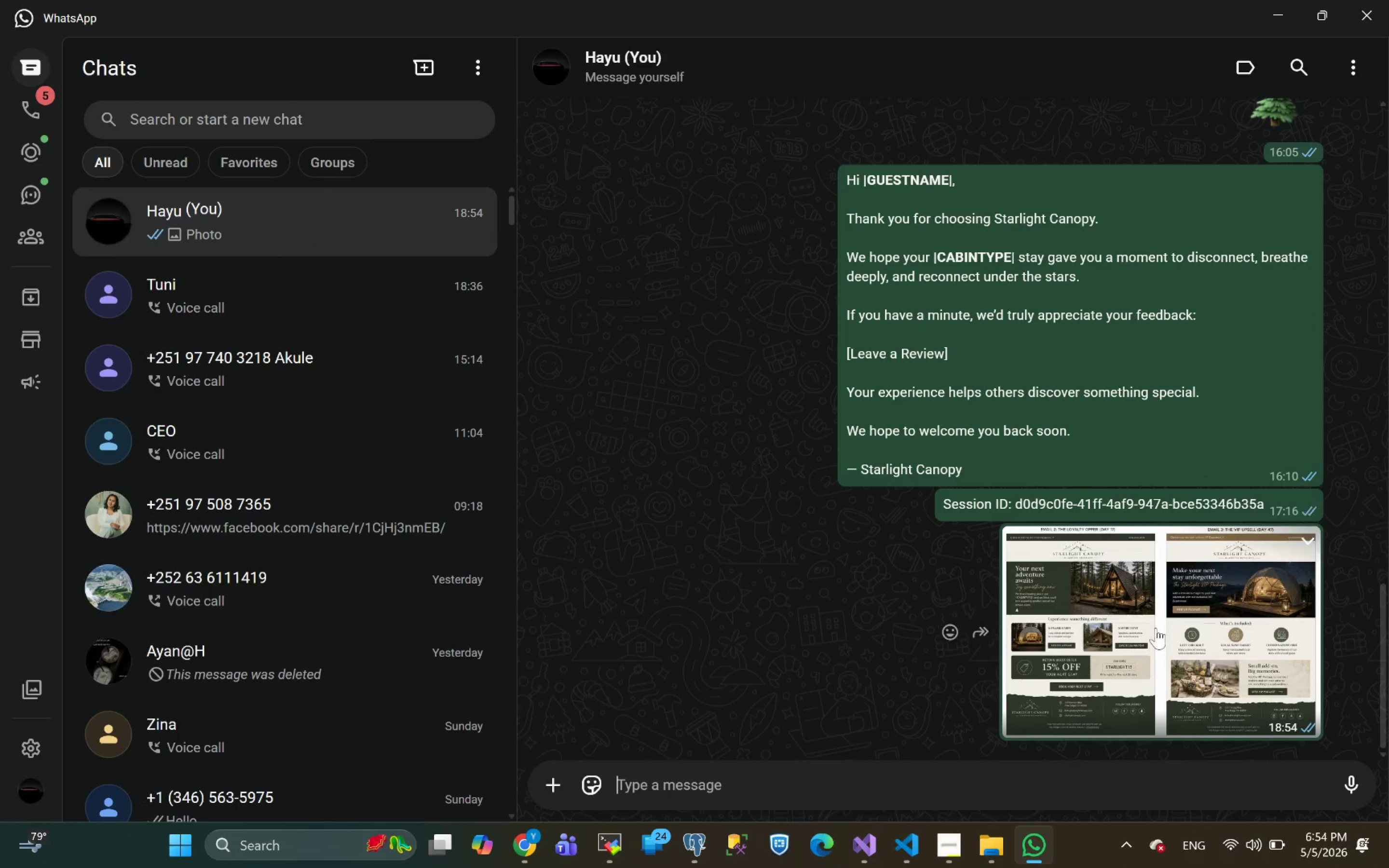 
left_click([1103, 602])
 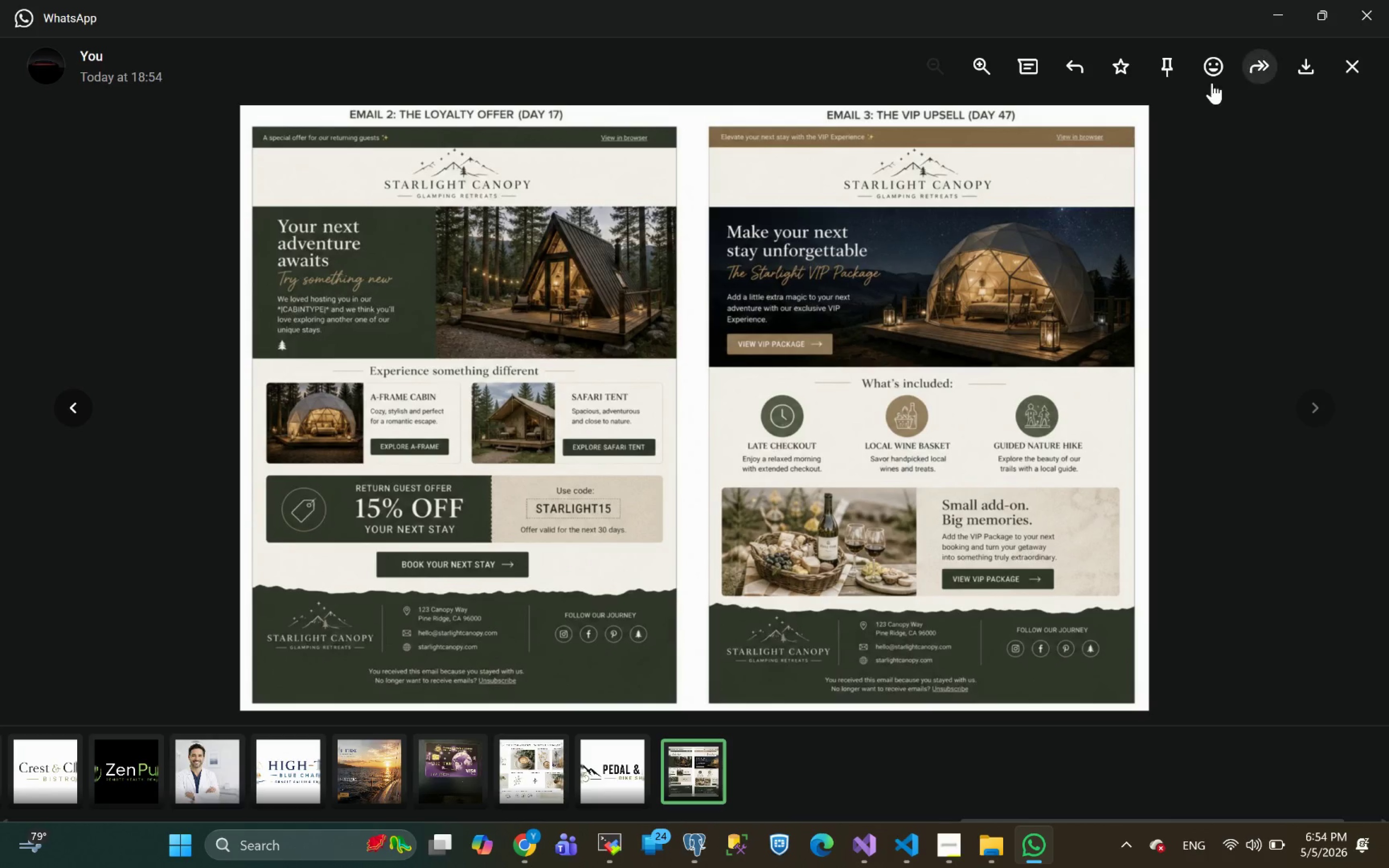 
wait(5.0)
 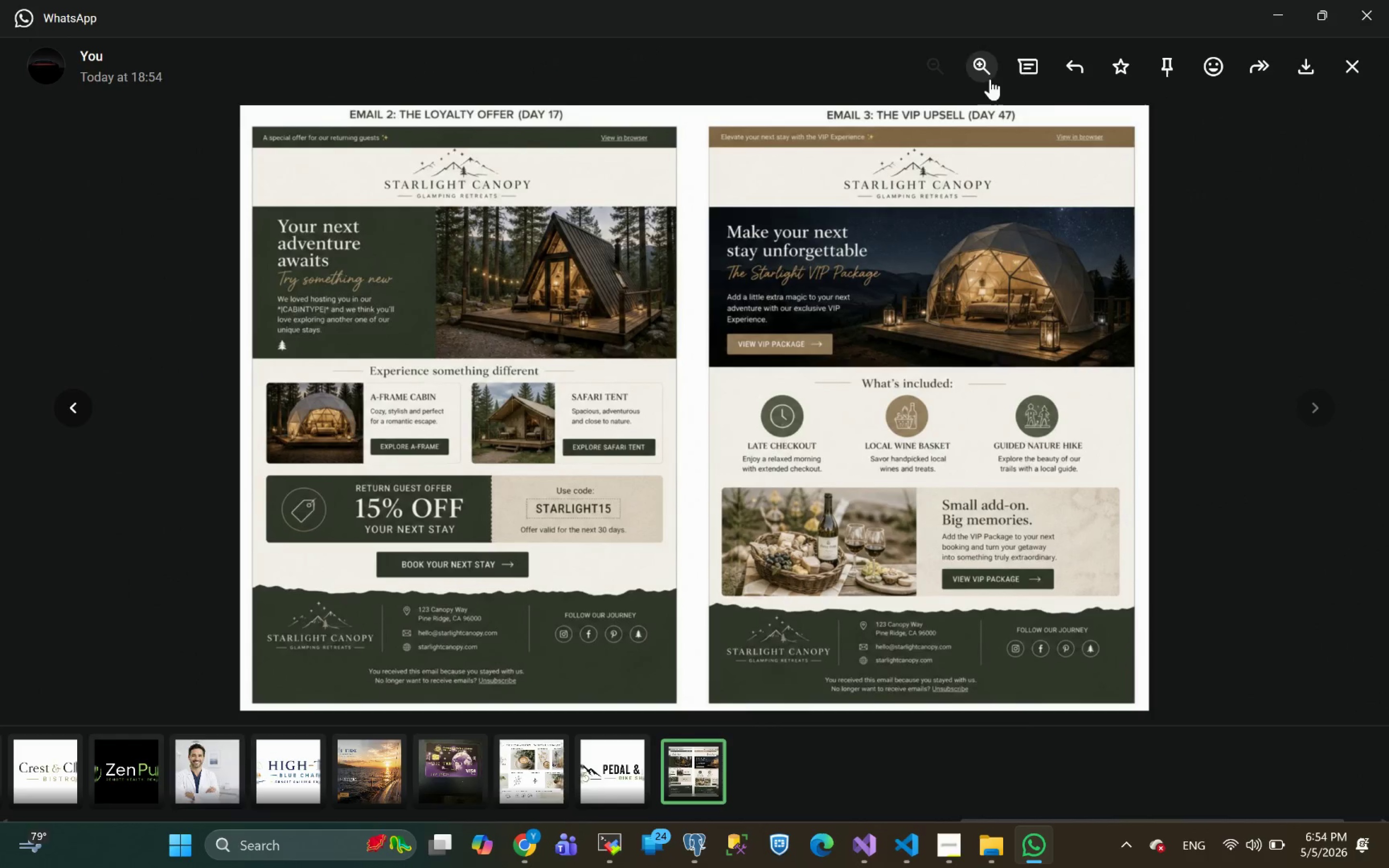 
left_click([1311, 68])
 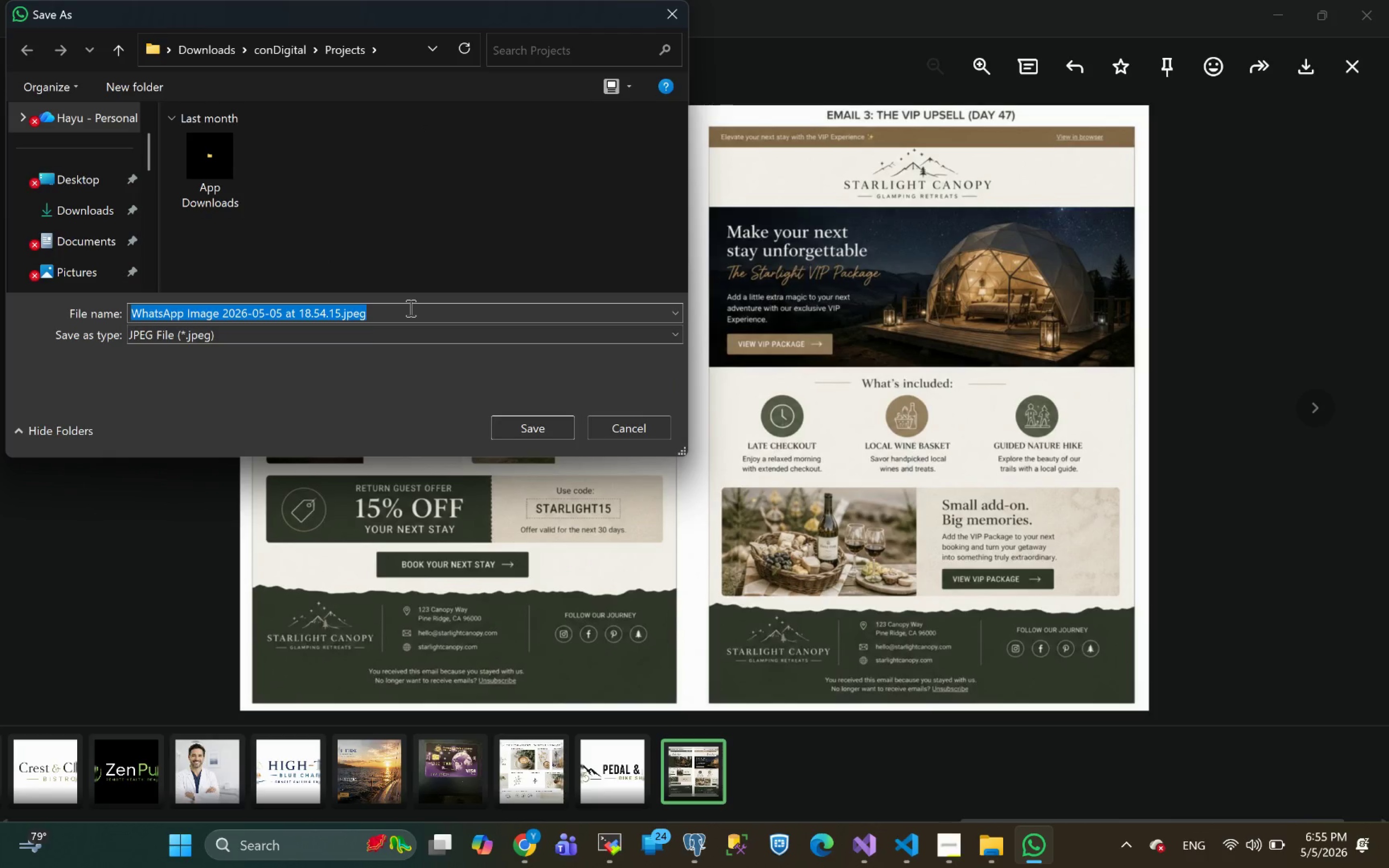 
wait(6.29)
 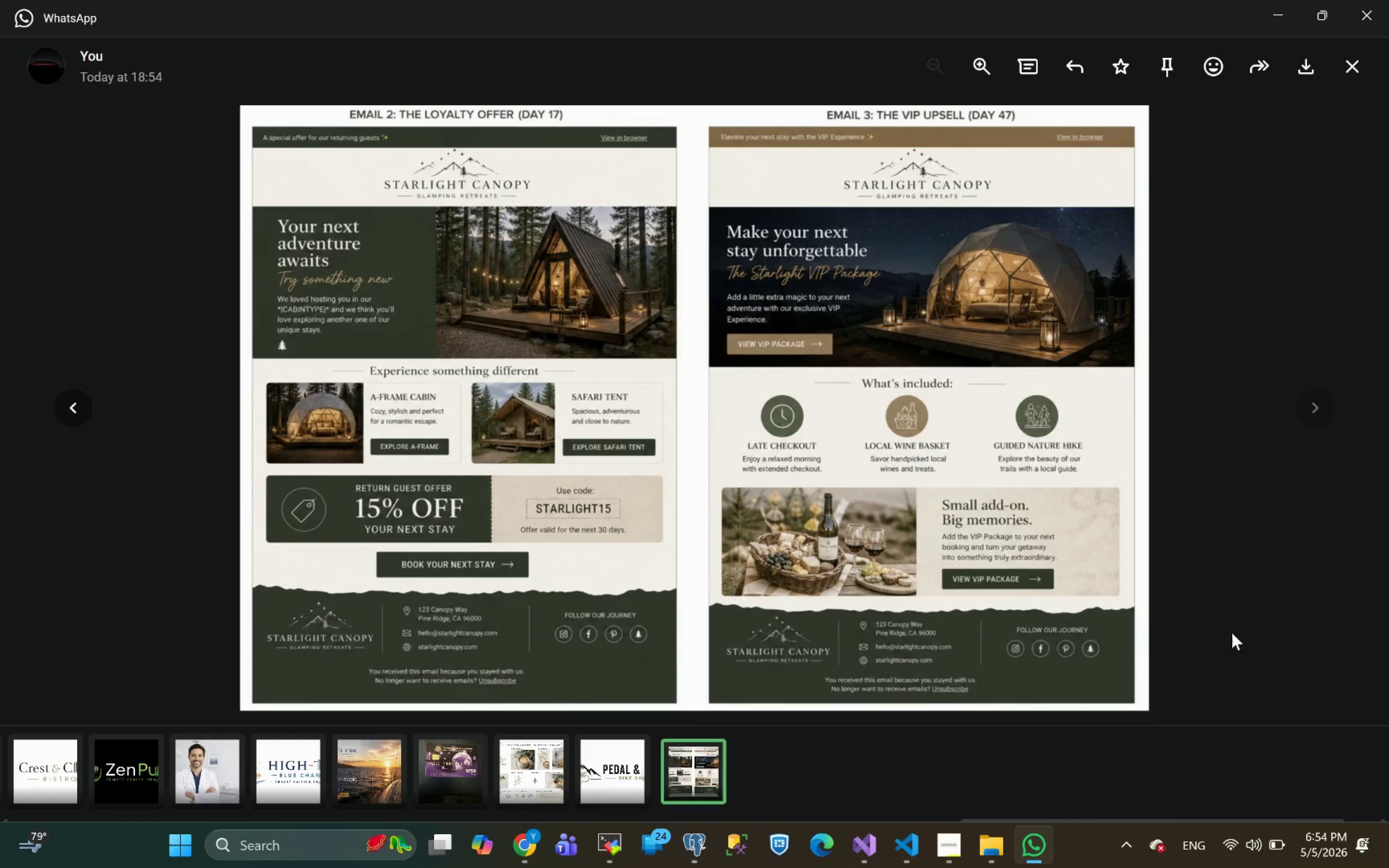 
type(ttt)
 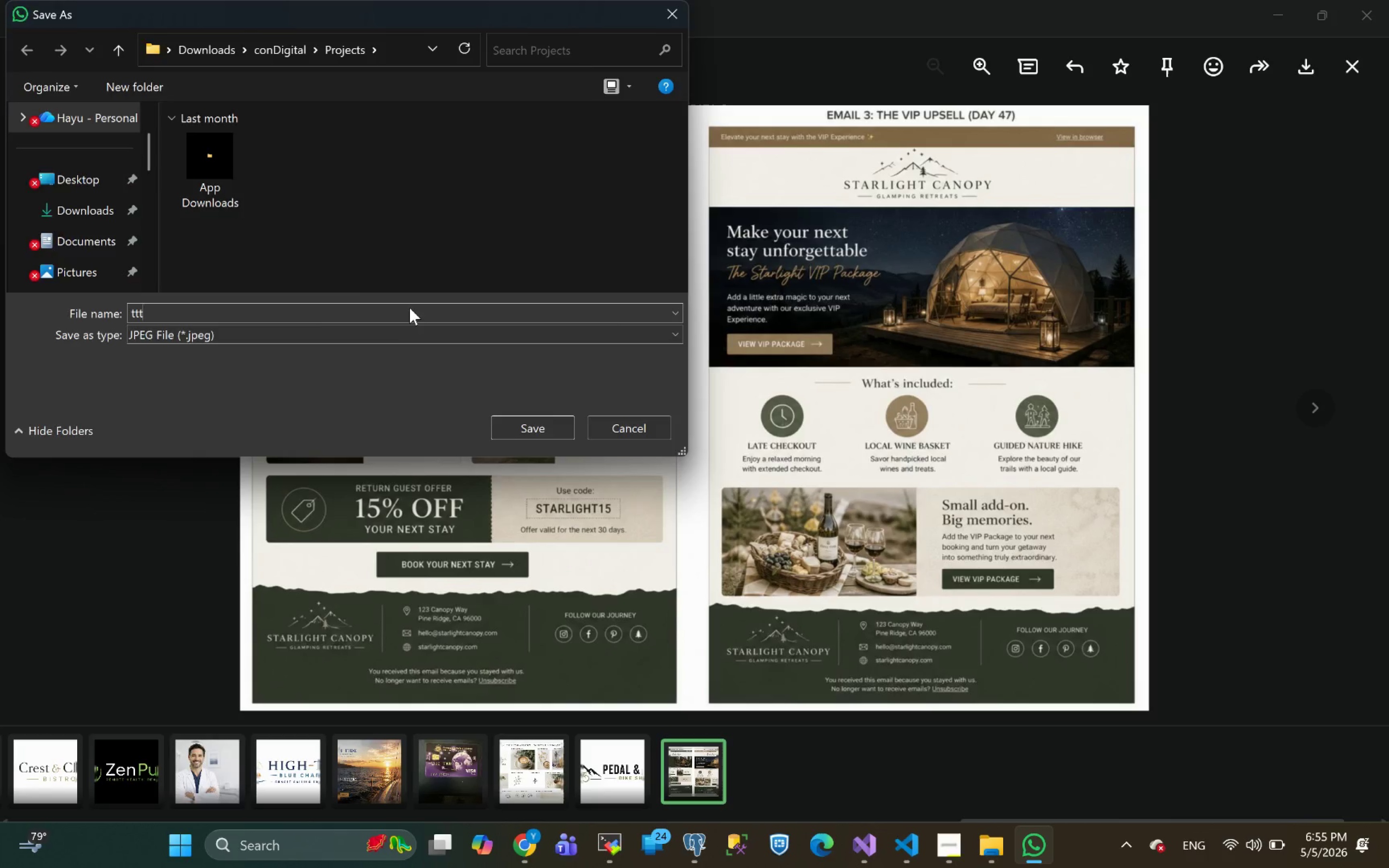 
key(Enter)
 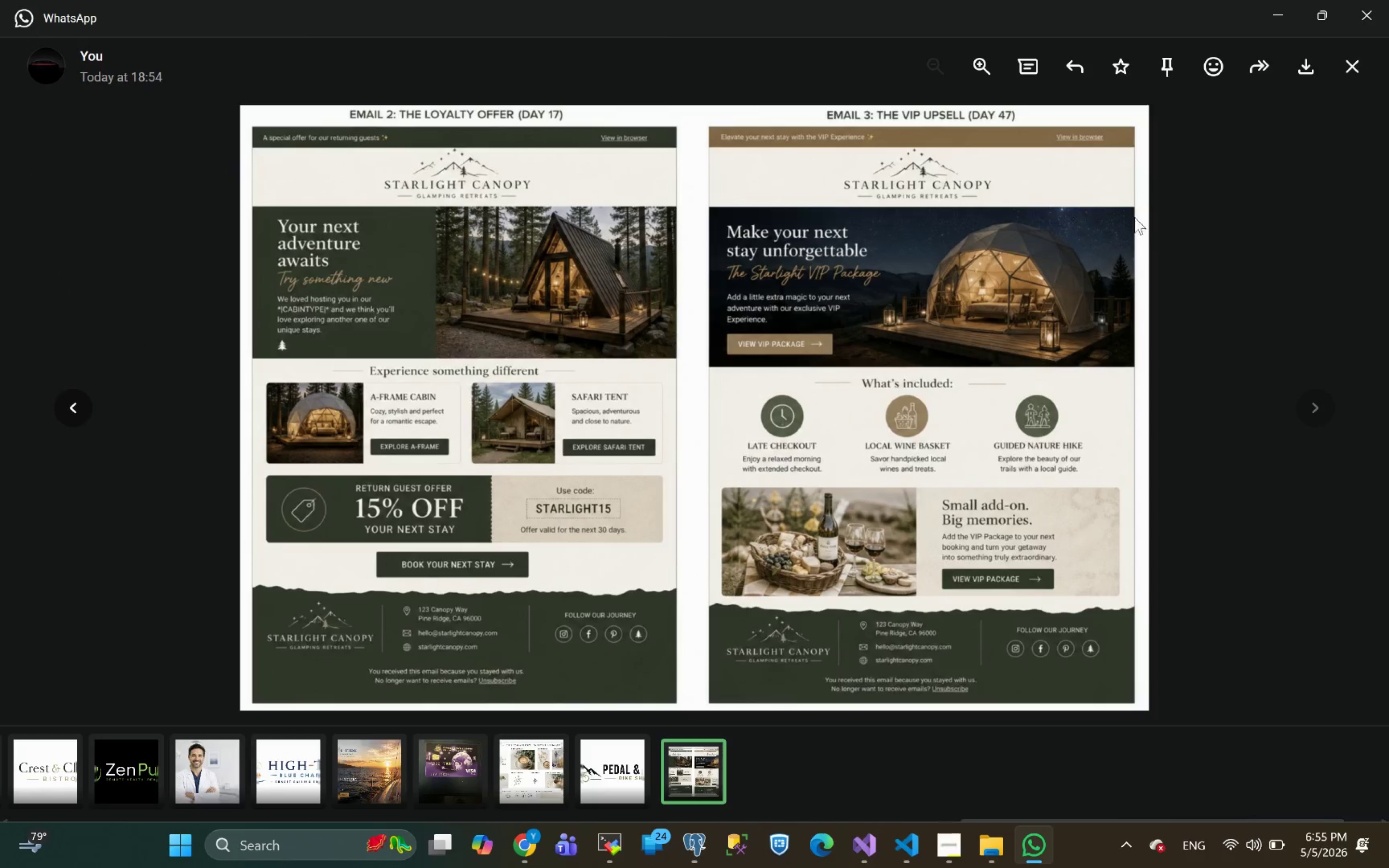 
key(Escape)
 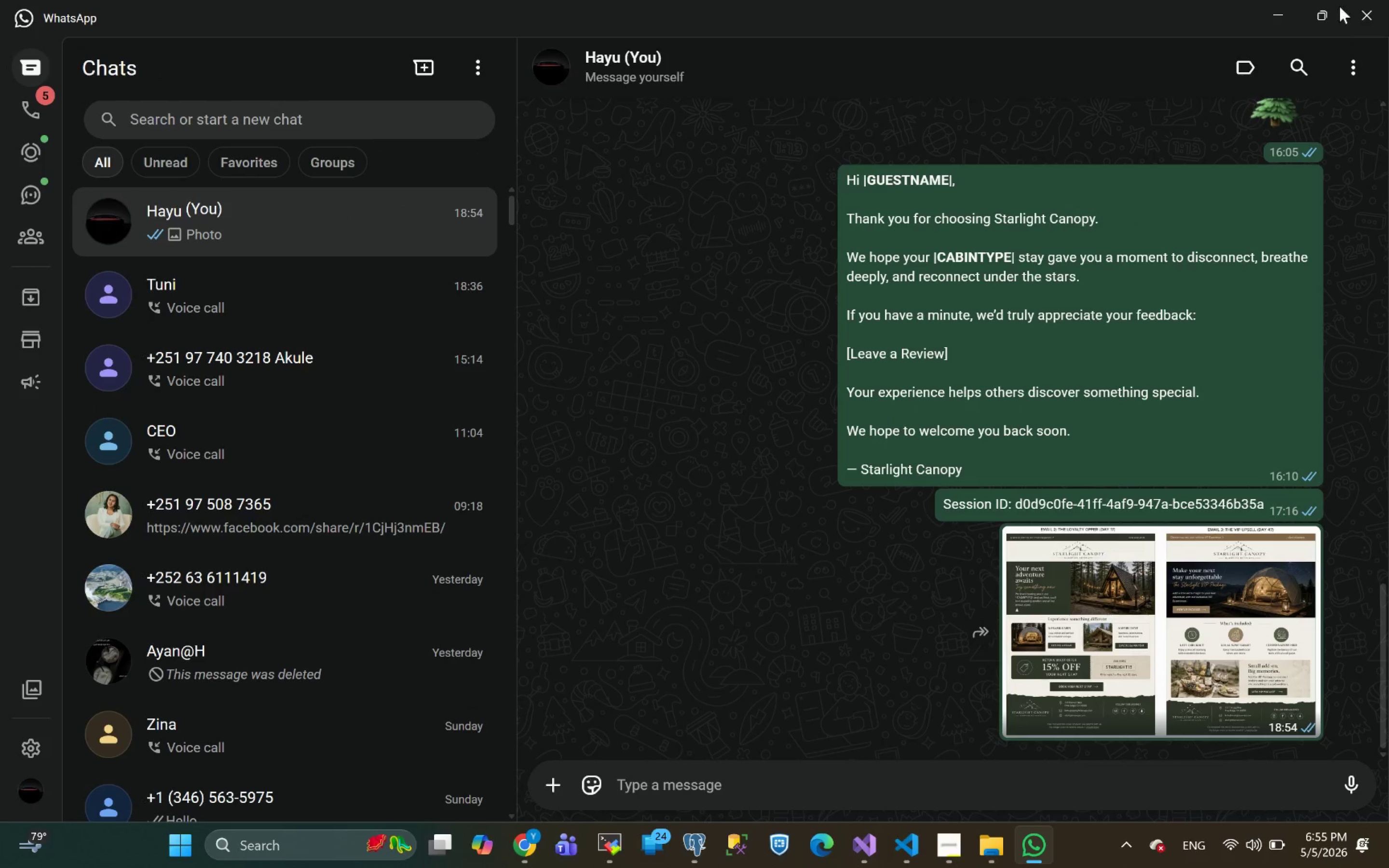 
left_click([1279, 14])
 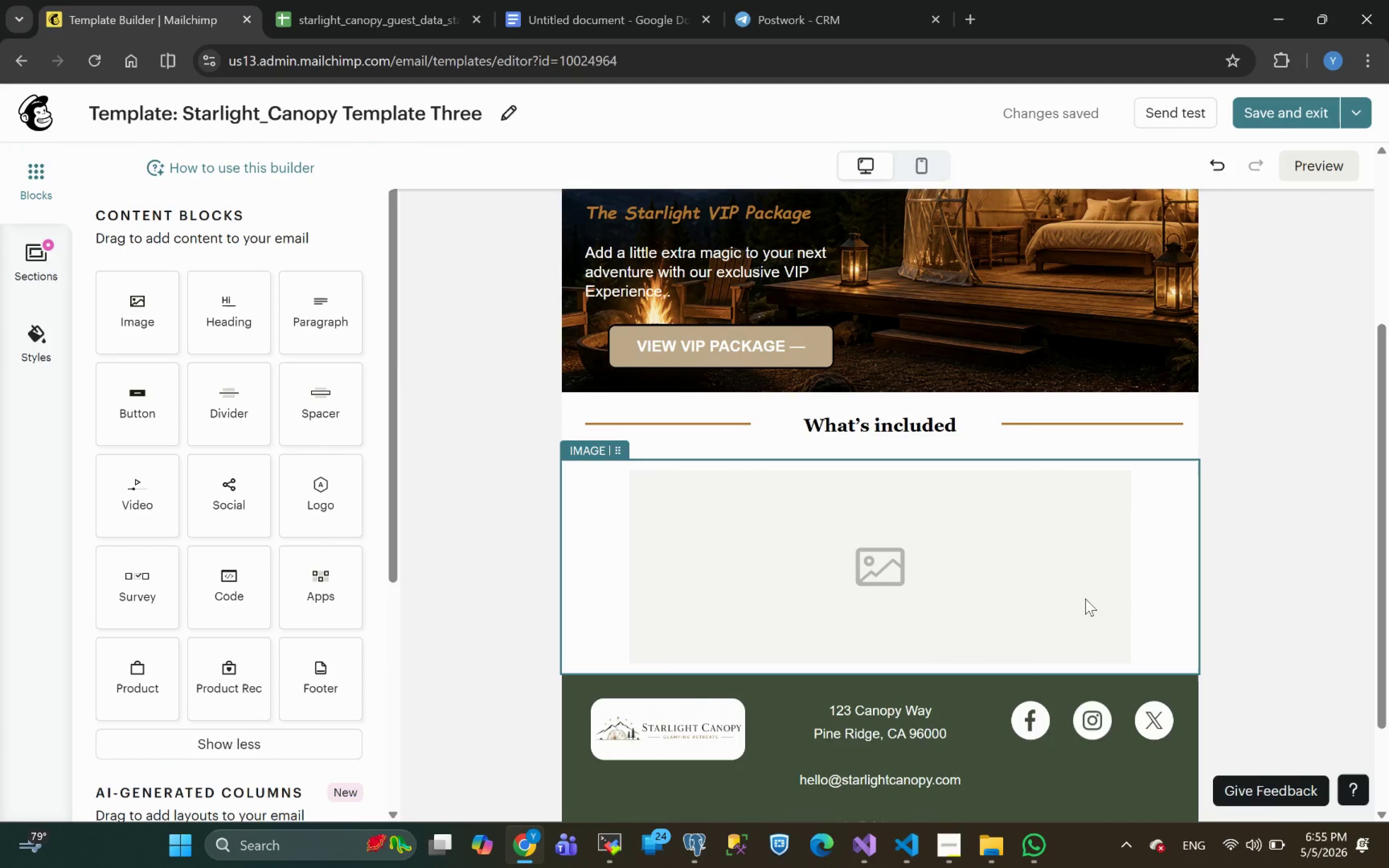 
wait(13.07)
 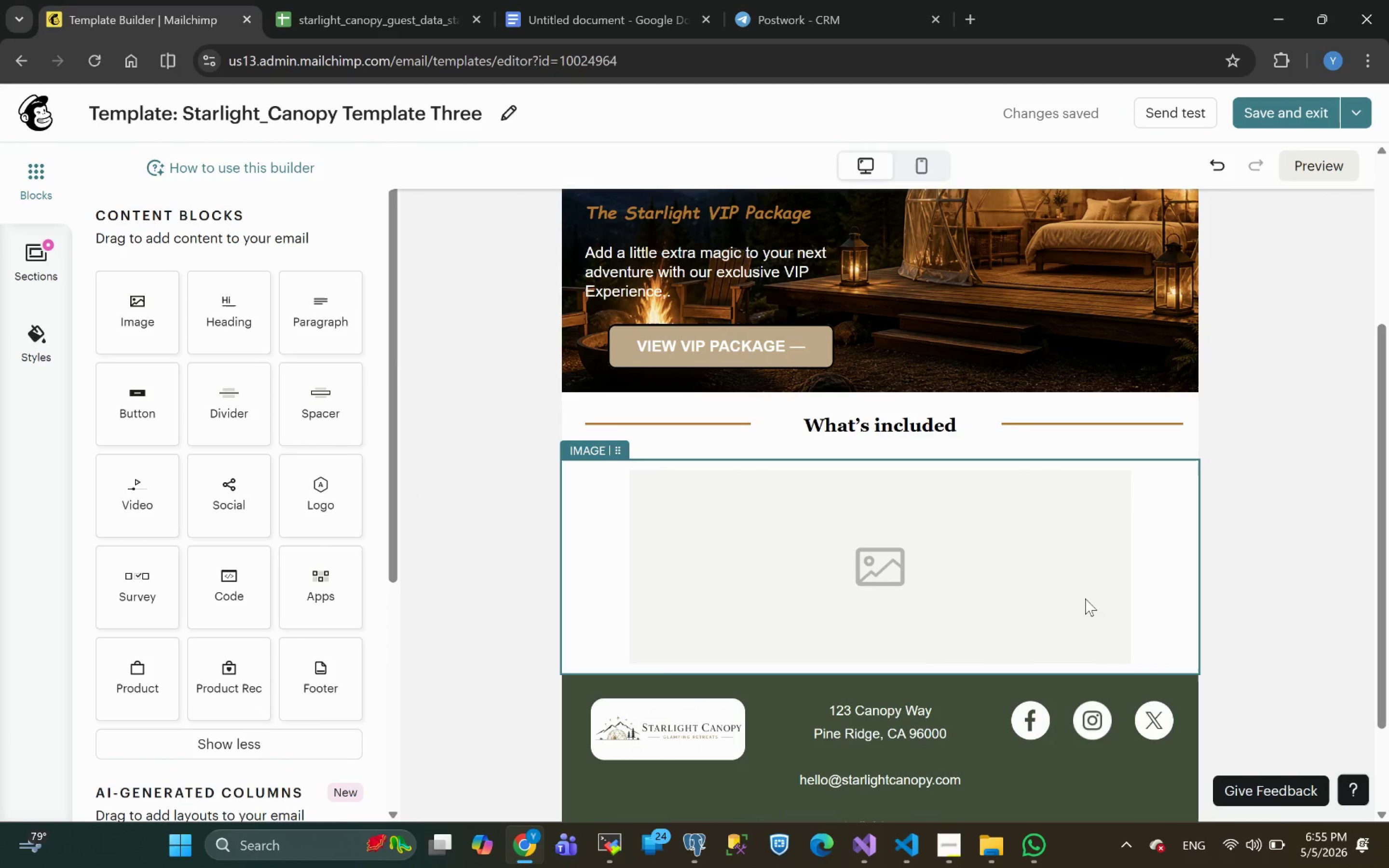 
left_click([971, 867])
 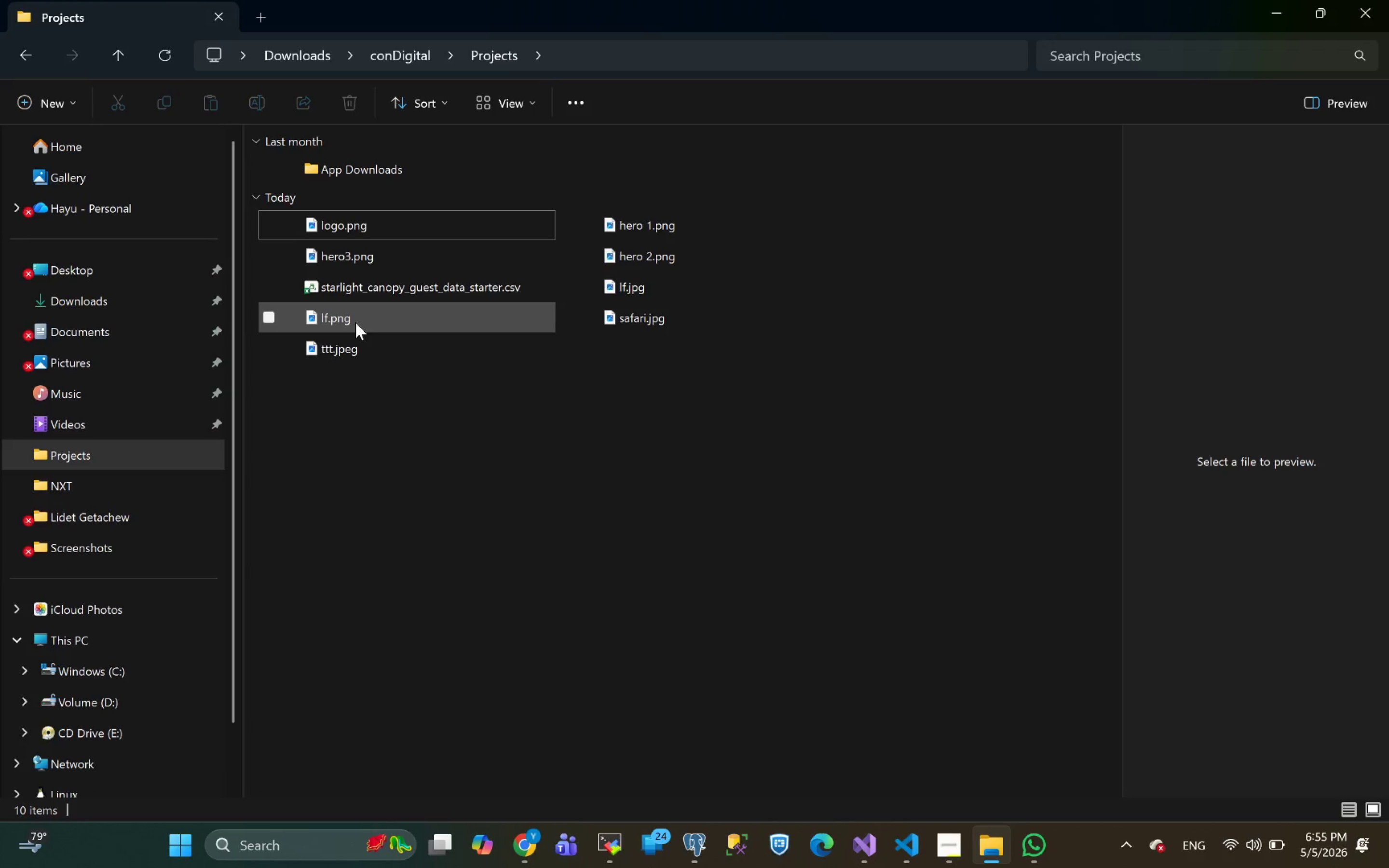 
double_click([381, 352])
 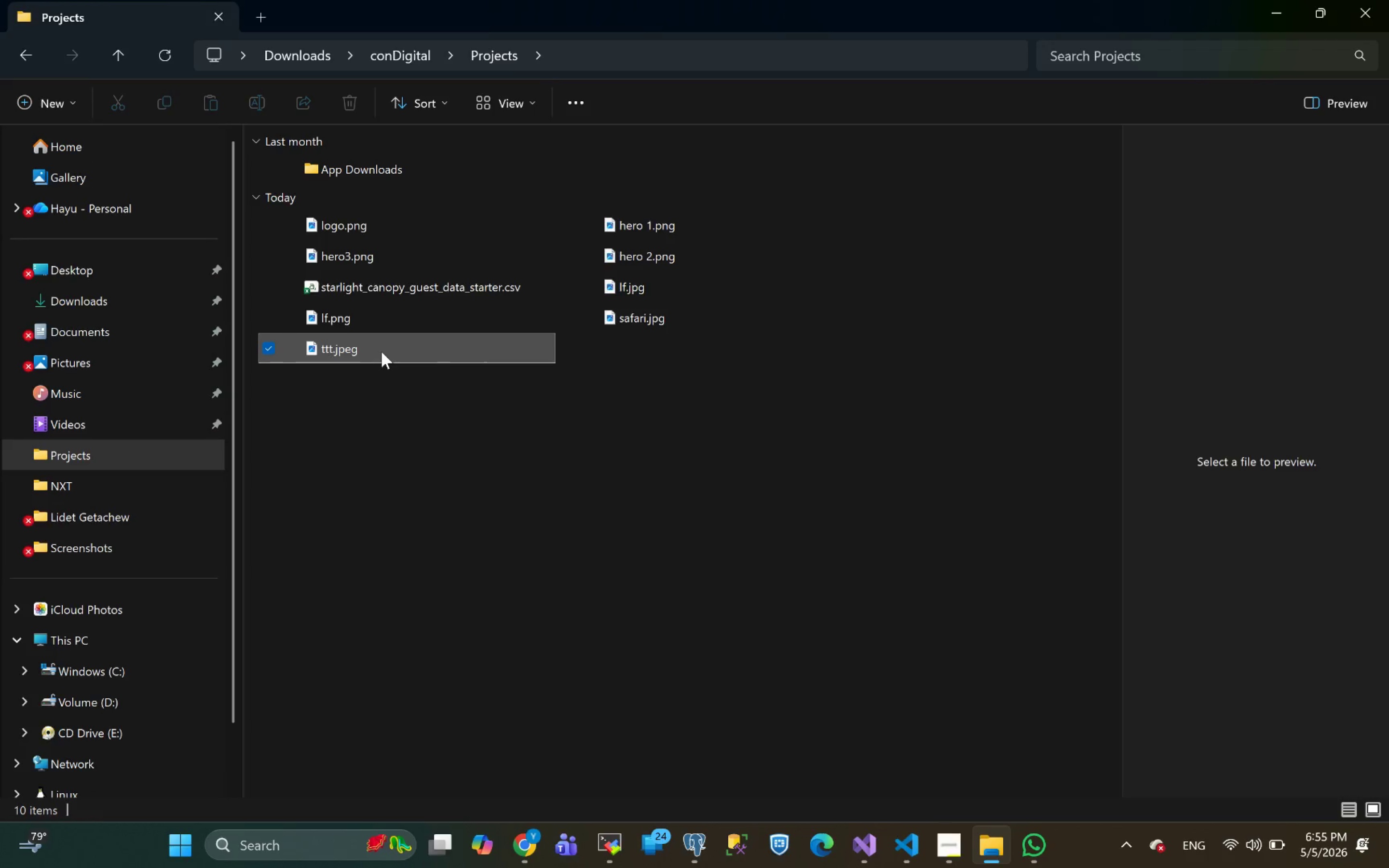 
triple_click([381, 352])
 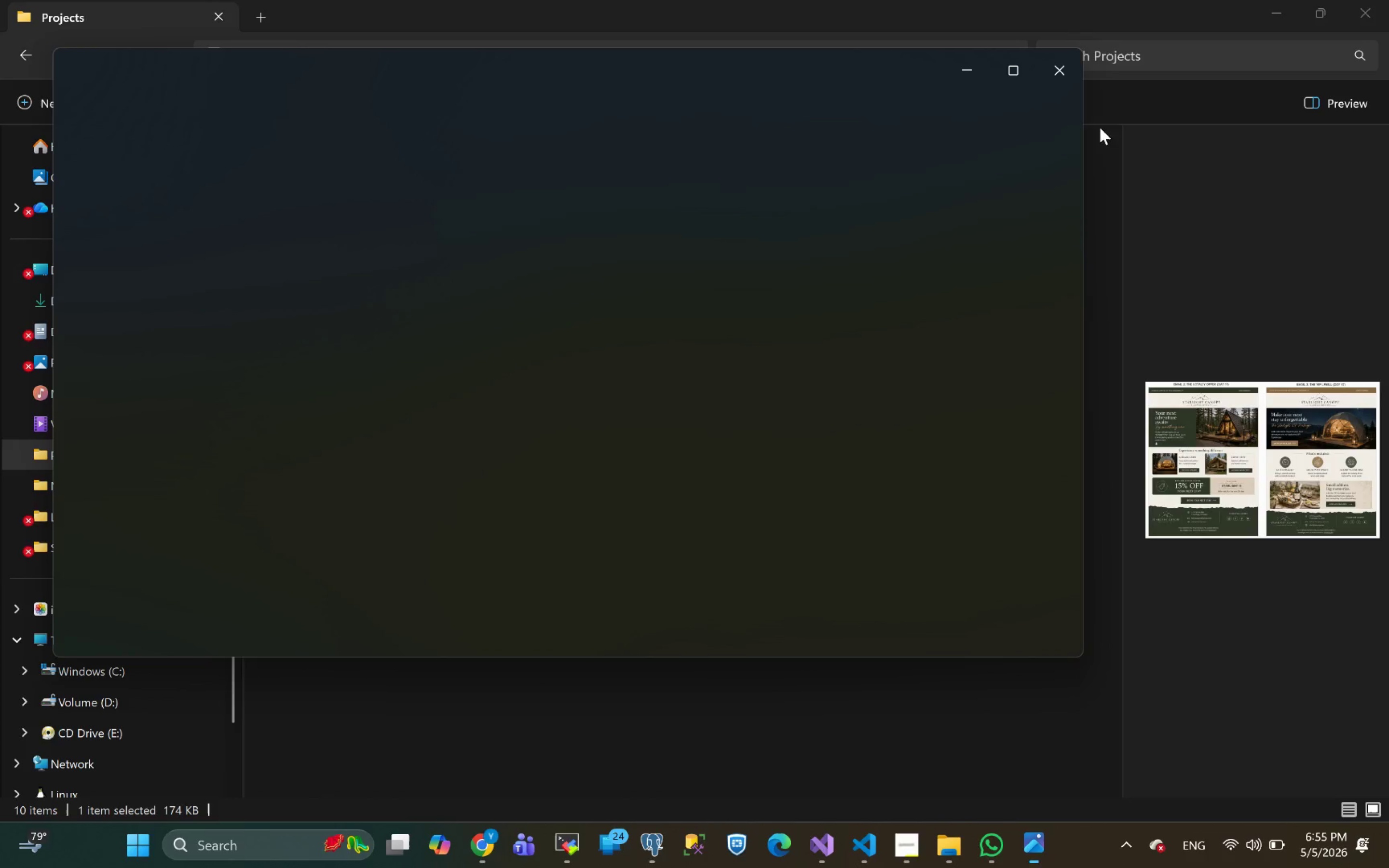 
left_click([1010, 70])
 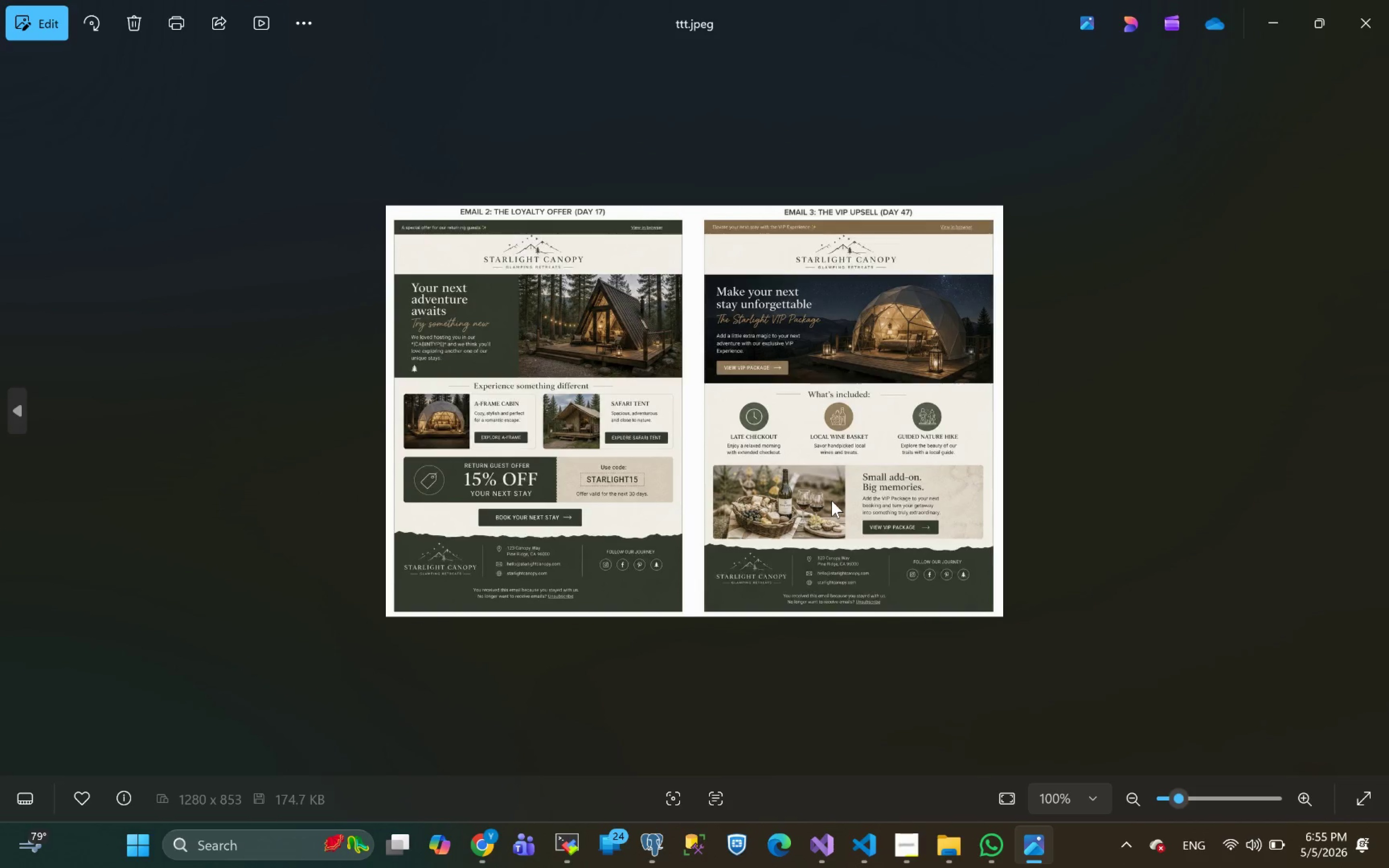 
hold_key(key=ControlLeft, duration=2.06)
scroll: coordinate [831, 501], scroll_direction: up, amount: 4.0
 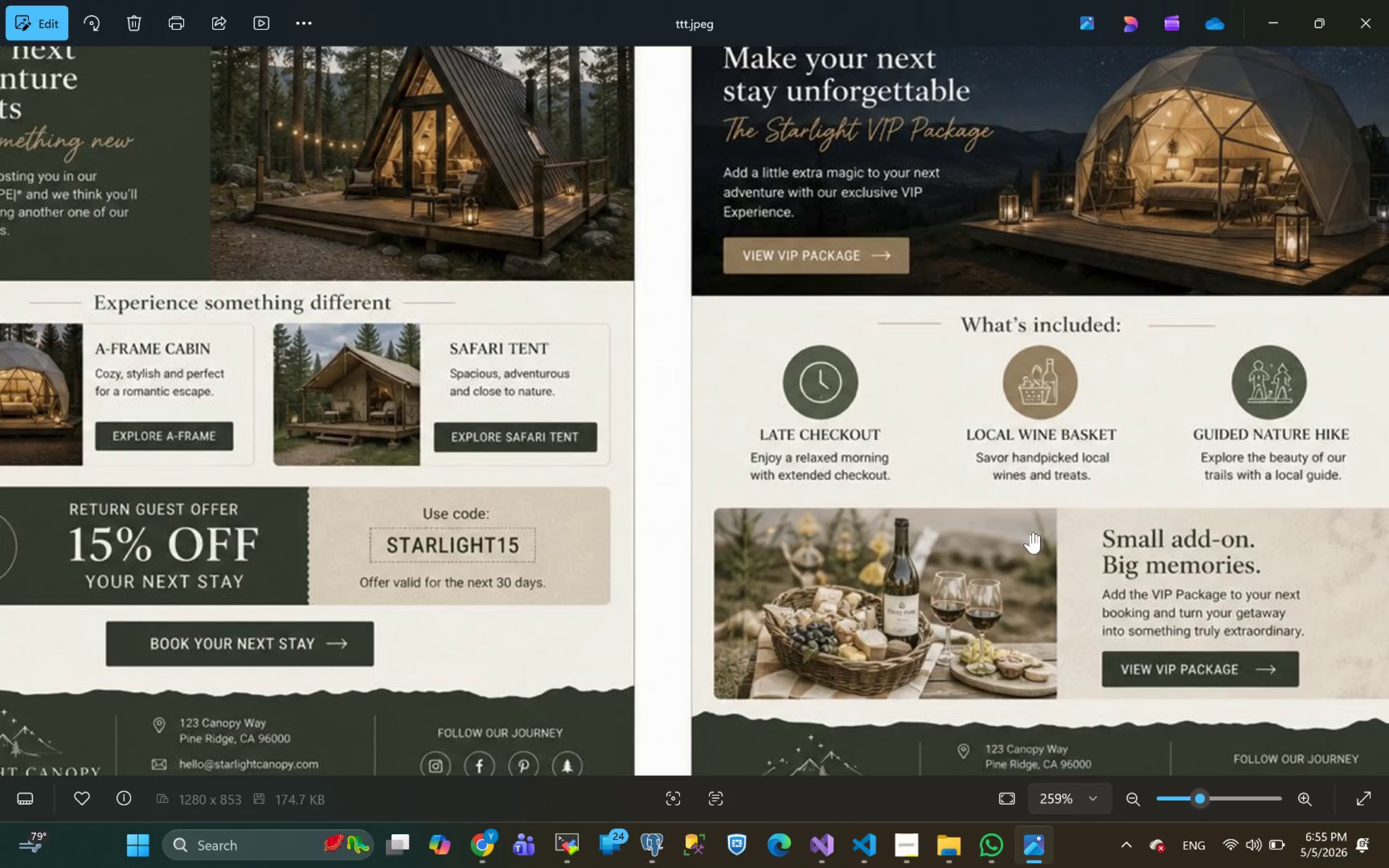 
hold_key(key=ControlLeft, duration=0.34)
scroll: coordinate [1030, 534], scroll_direction: down, amount: 6.0
 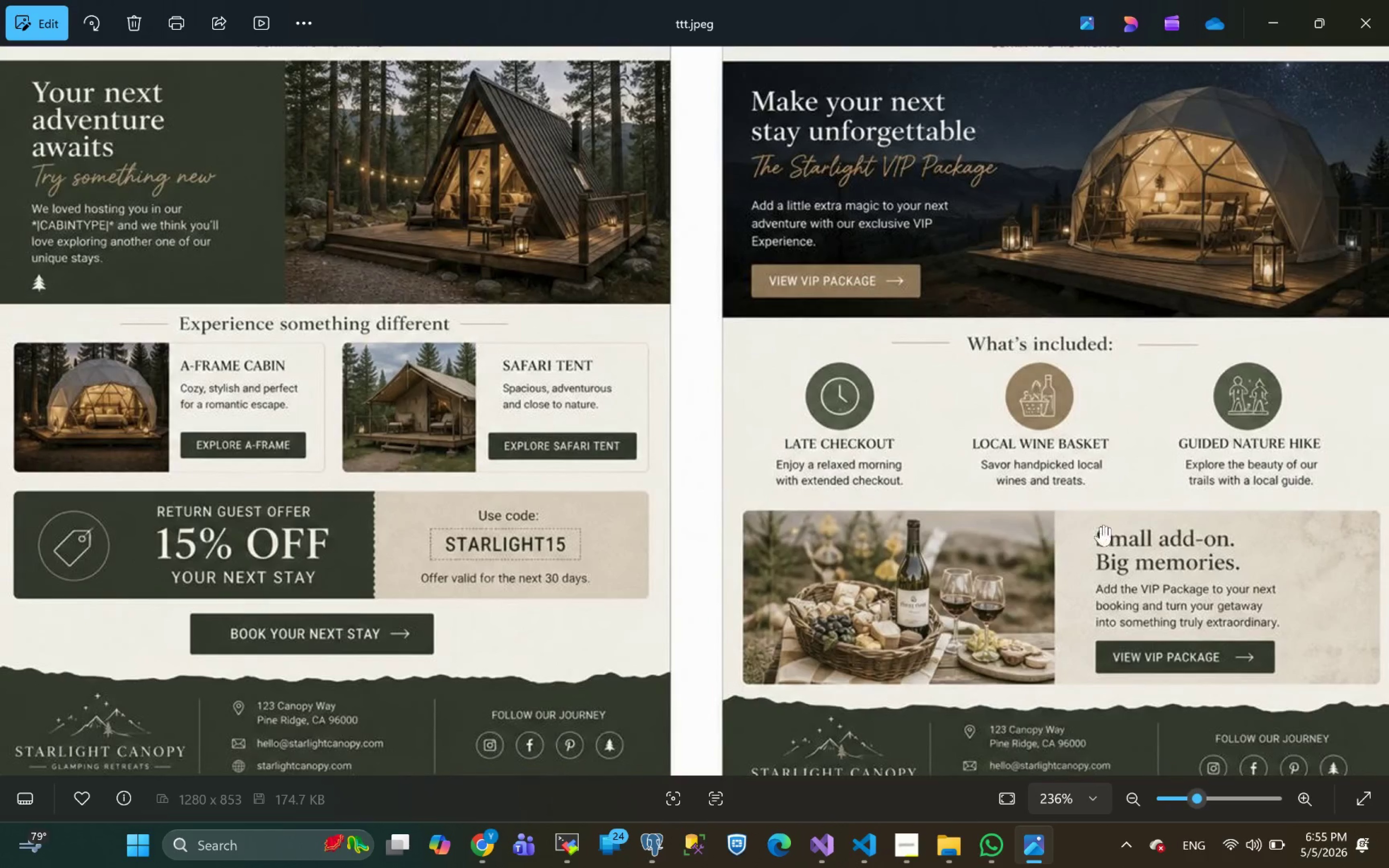 
left_click_drag(start_coordinate=[1124, 521], to_coordinate=[949, 533])
 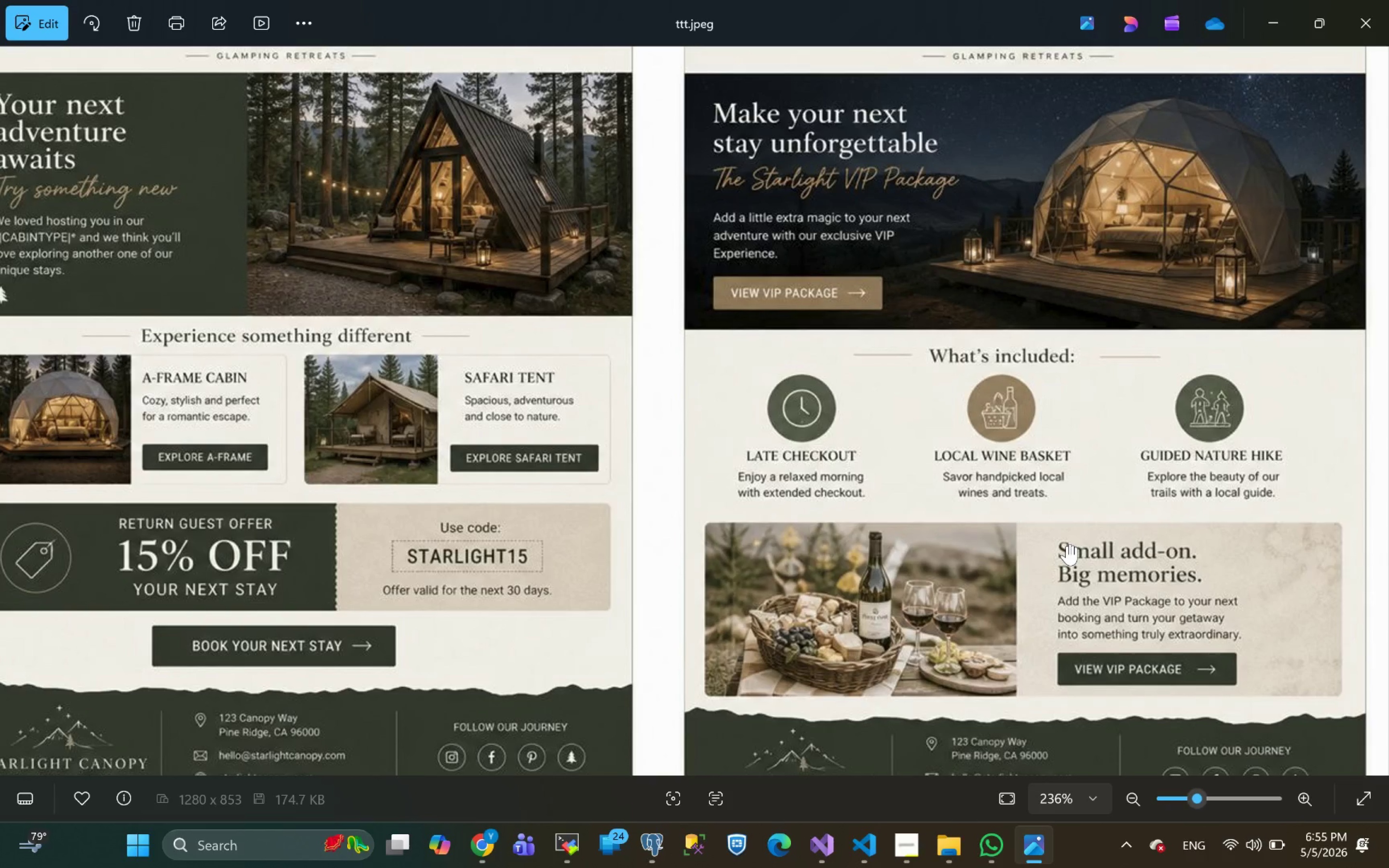 
scroll: coordinate [1067, 545], scroll_direction: none, amount: 0.0
 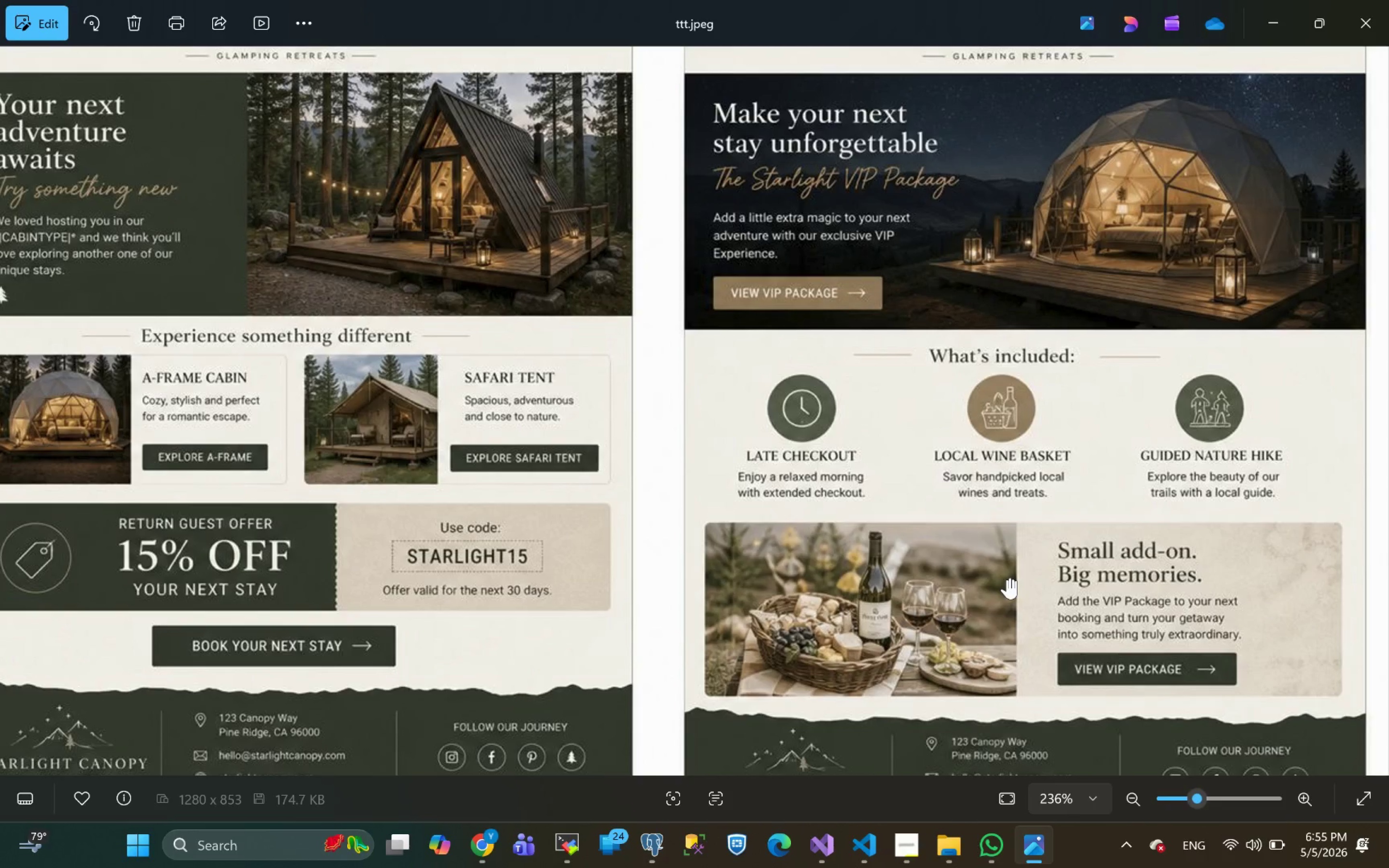 
scroll: coordinate [1007, 579], scroll_direction: down, amount: 1.0
 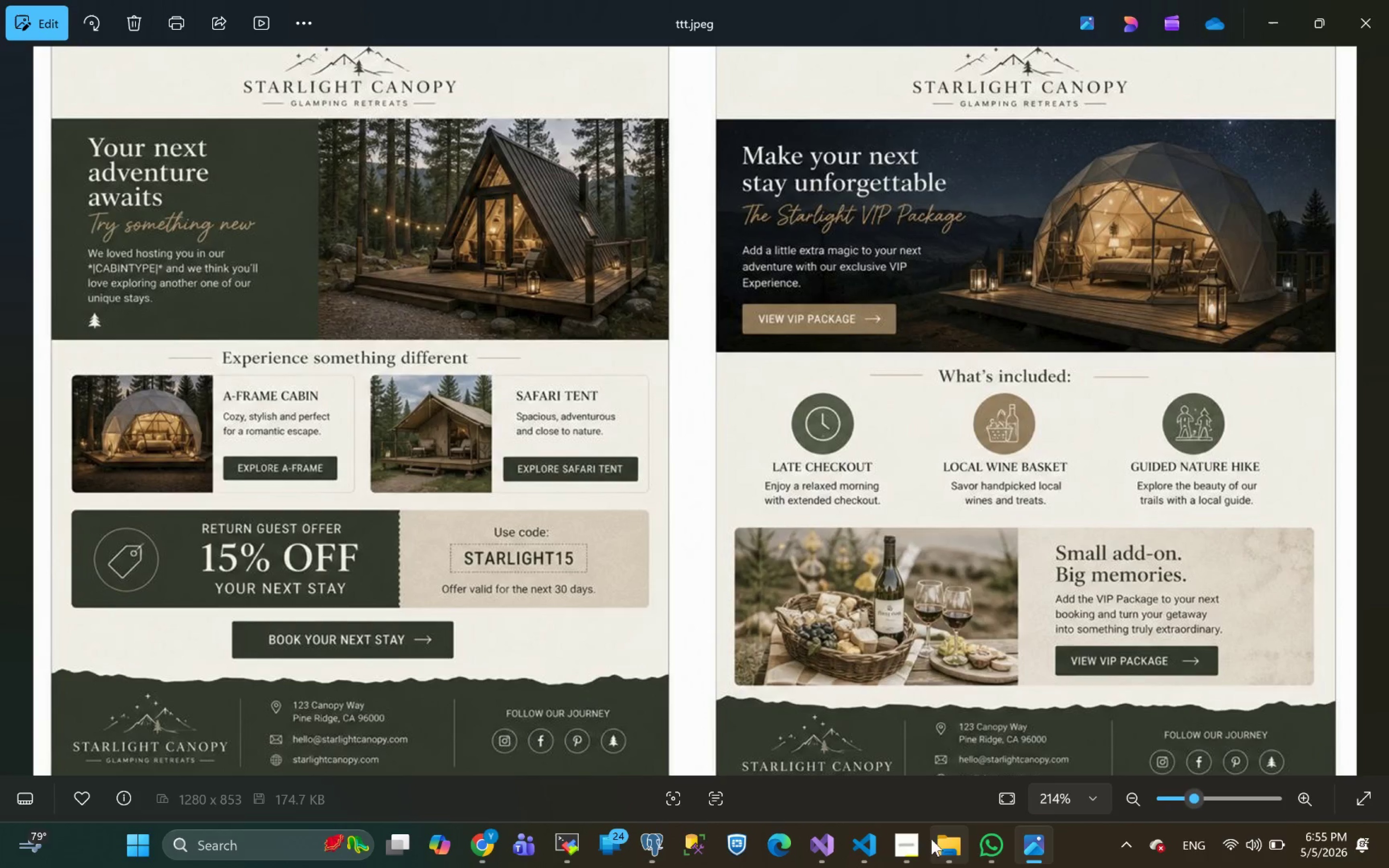 
wait(6.71)
 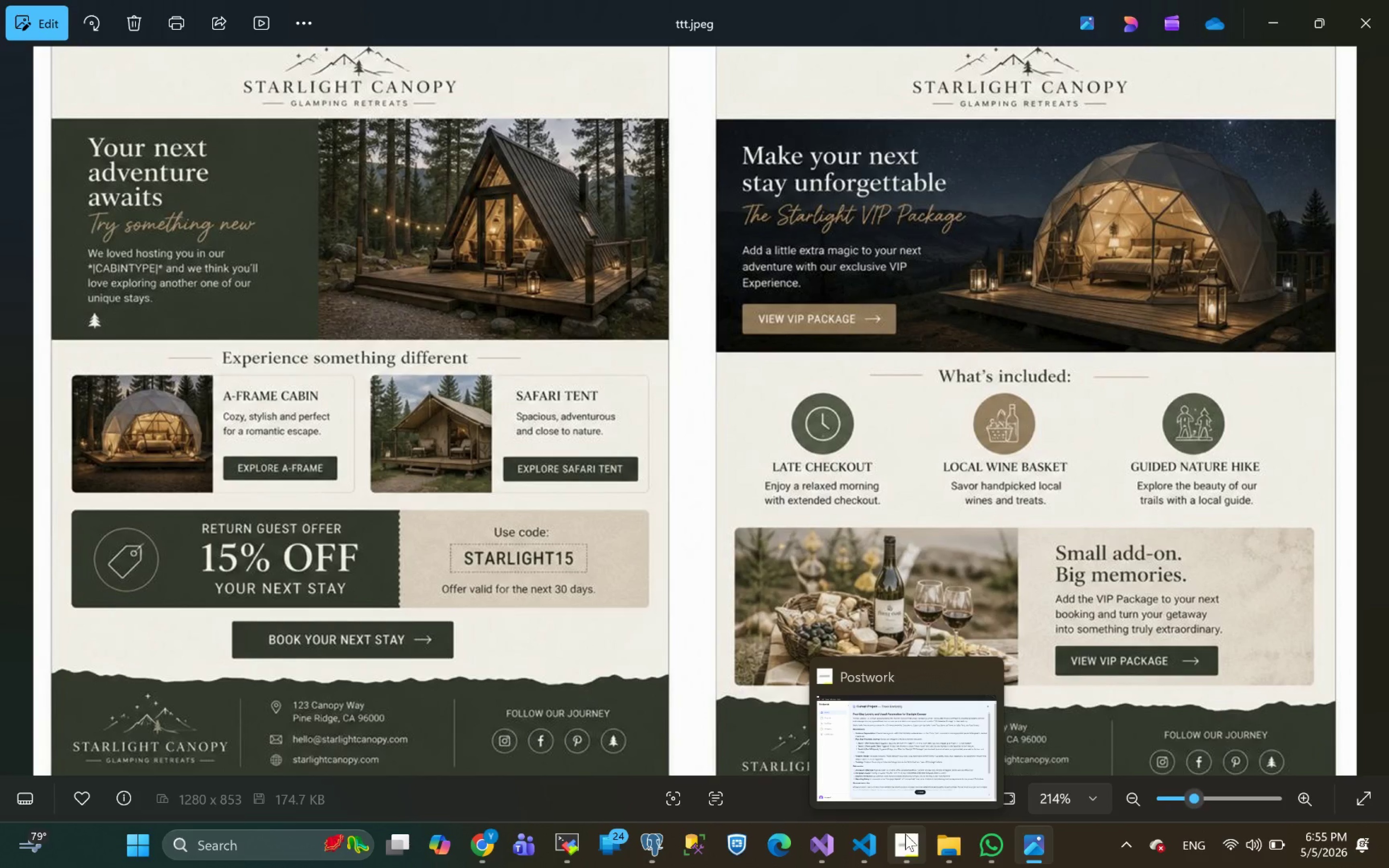 
key(Meta+Shift+S)
 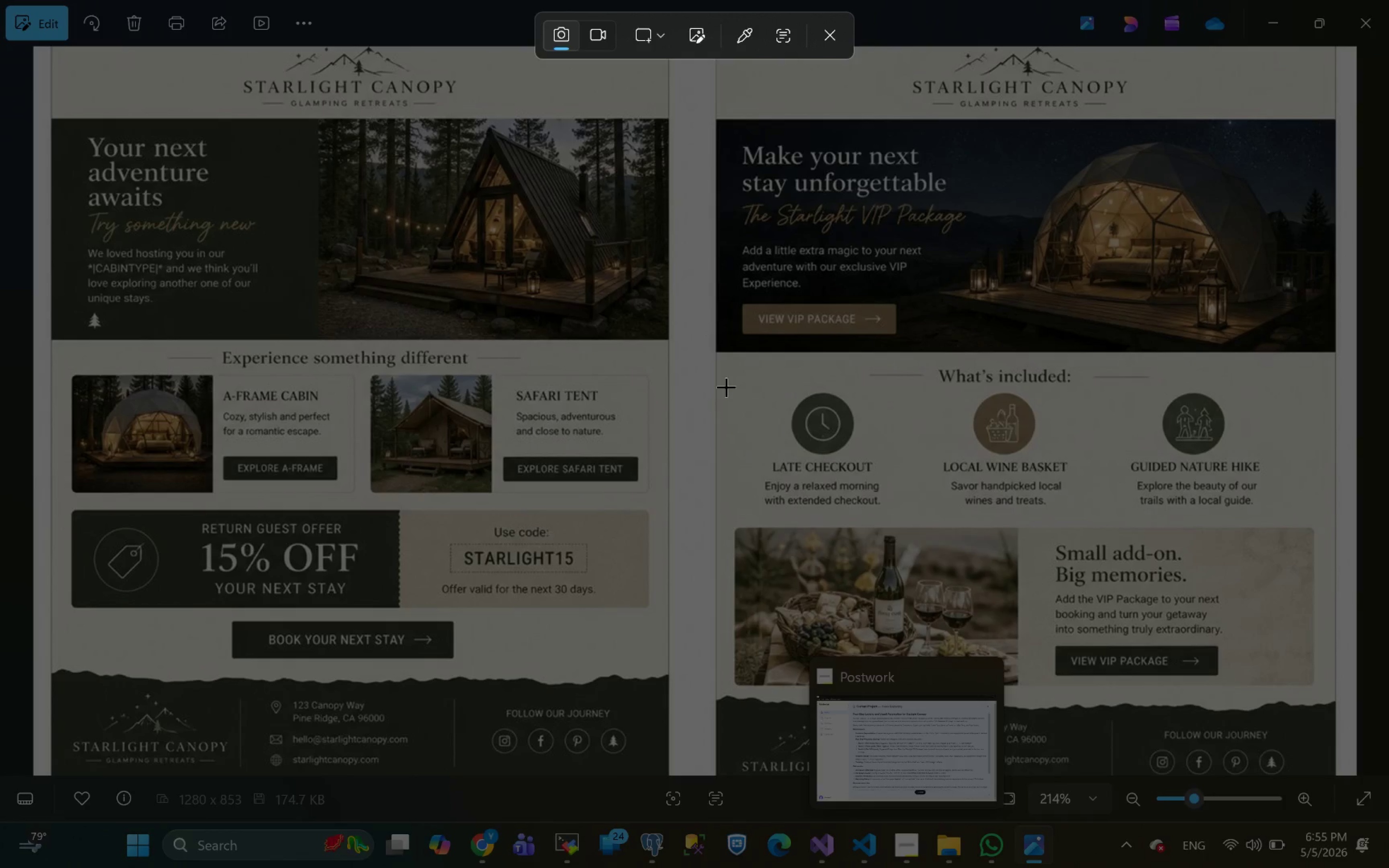 
left_click_drag(start_coordinate=[719, 387], to_coordinate=[1301, 519])
 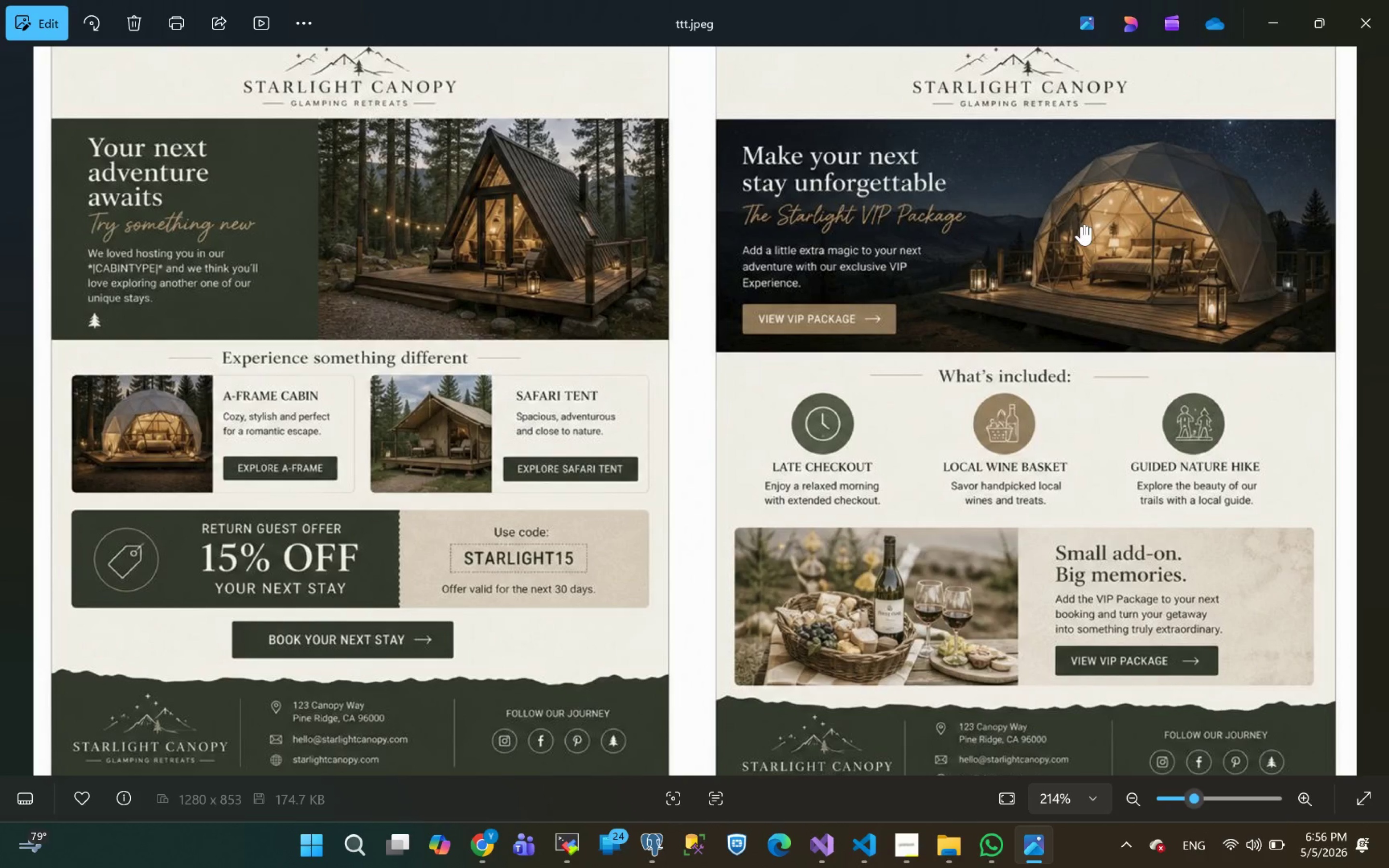 
left_click([1151, 511])
 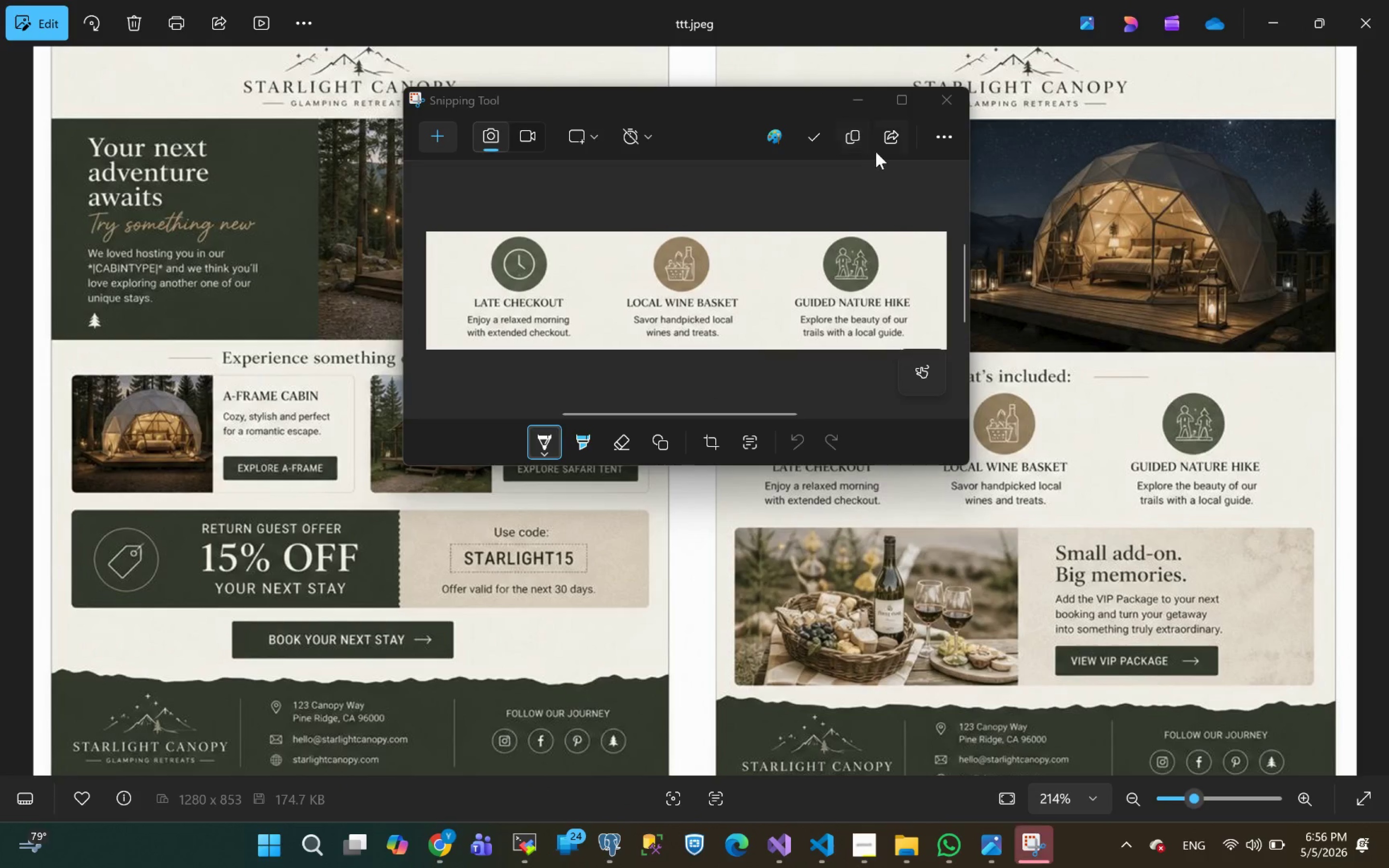 
left_click([810, 139])
 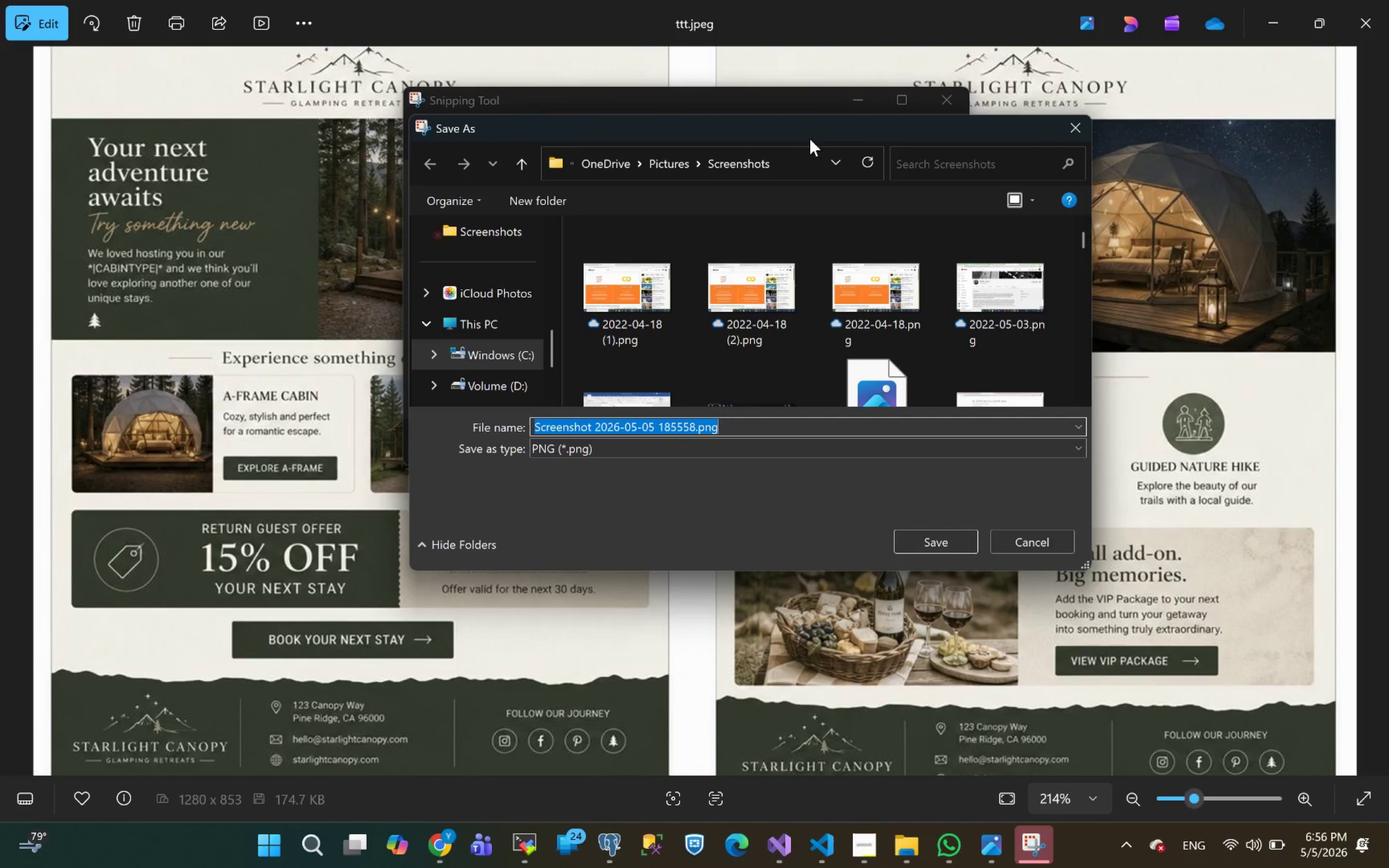 
type(ww)
 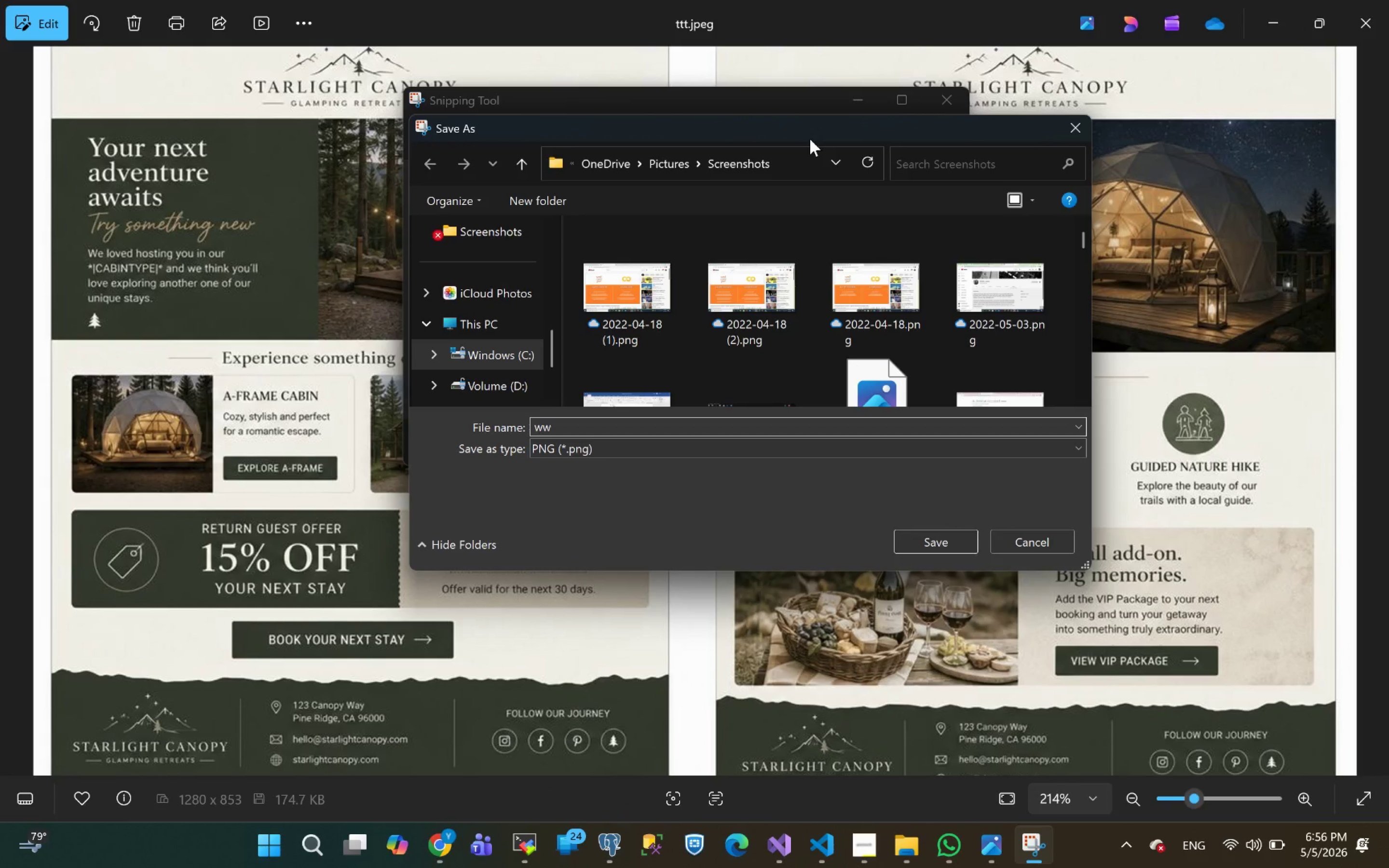 
key(Enter)
 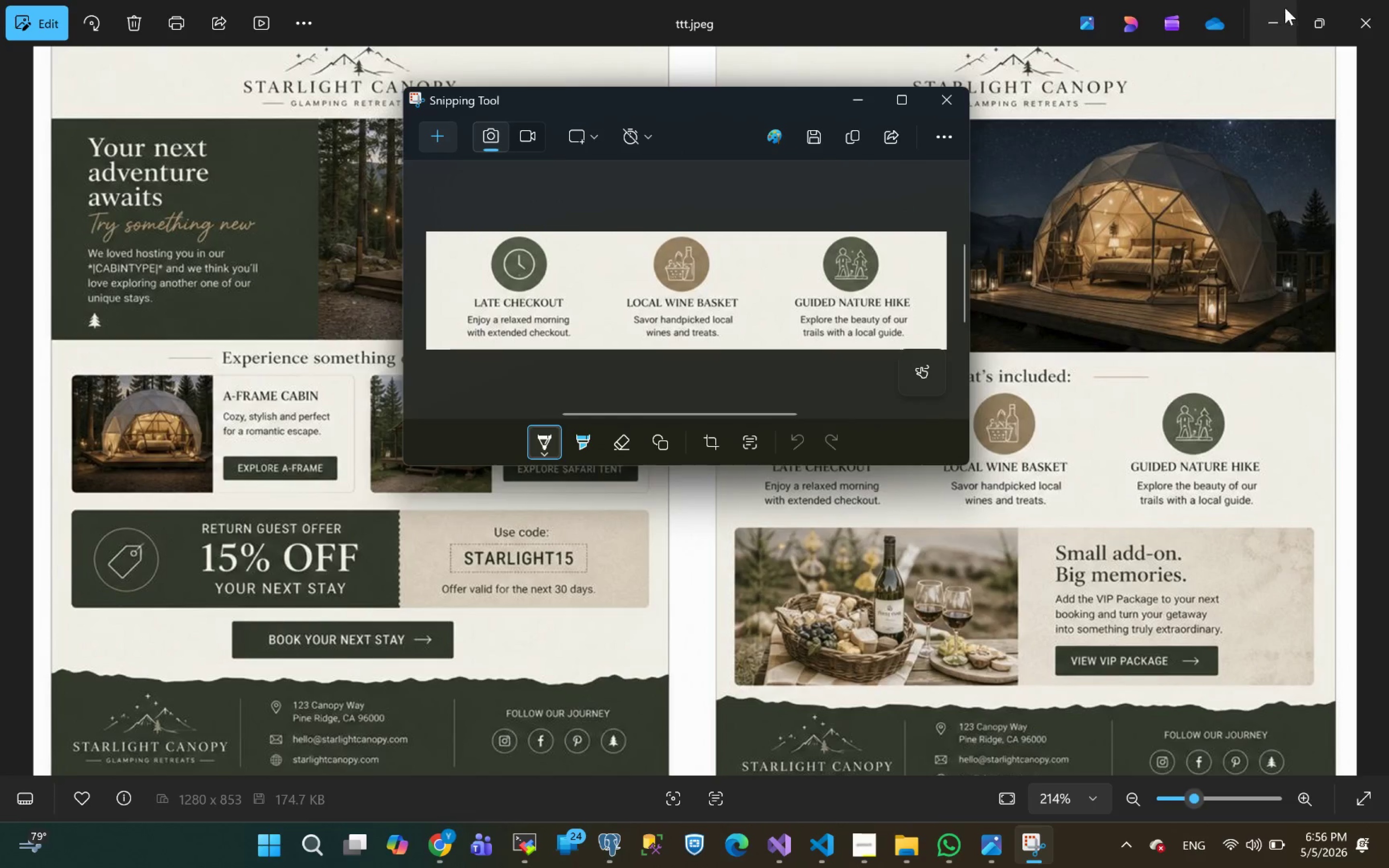 
left_click([1358, 25])
 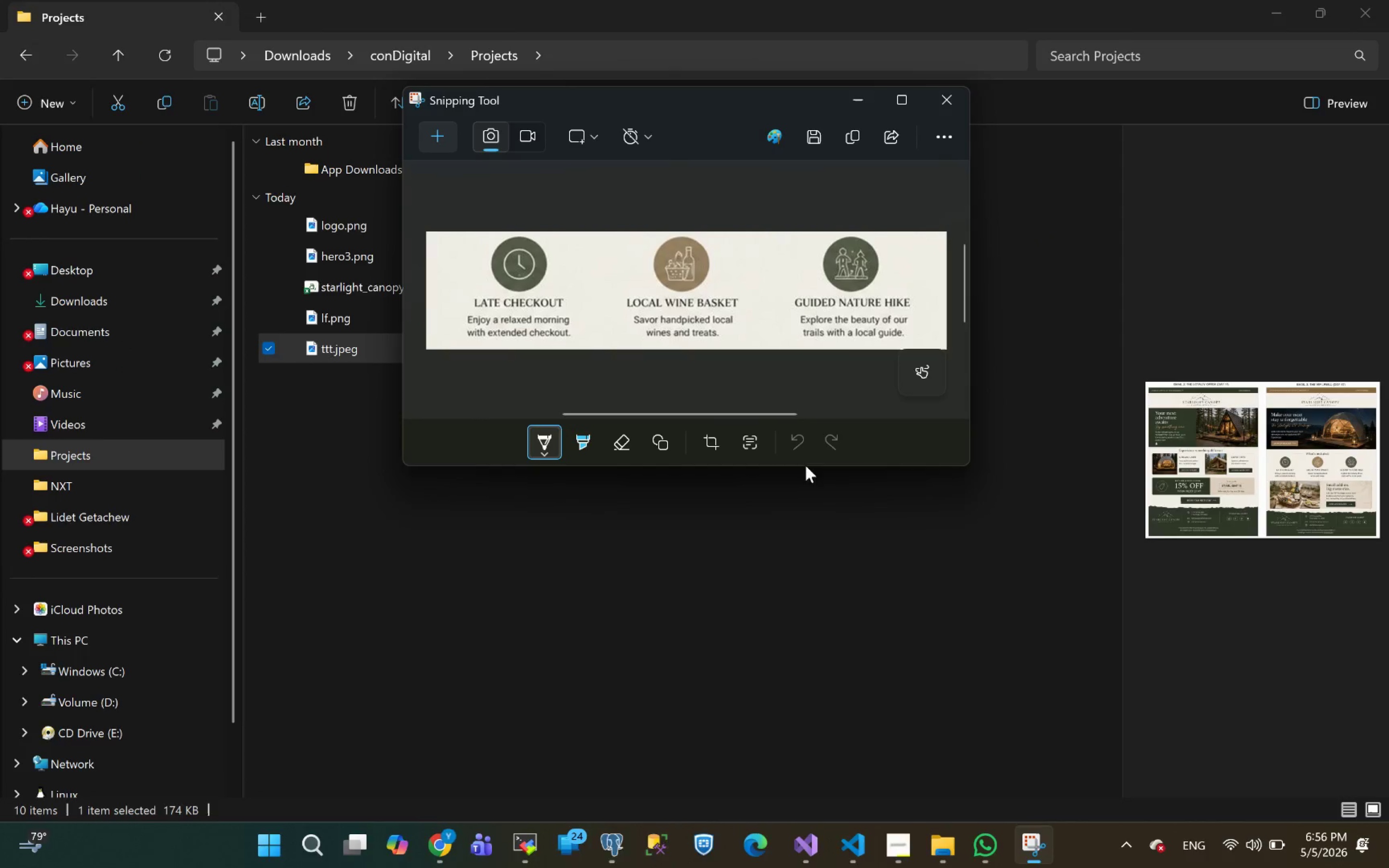 
left_click([787, 604])
 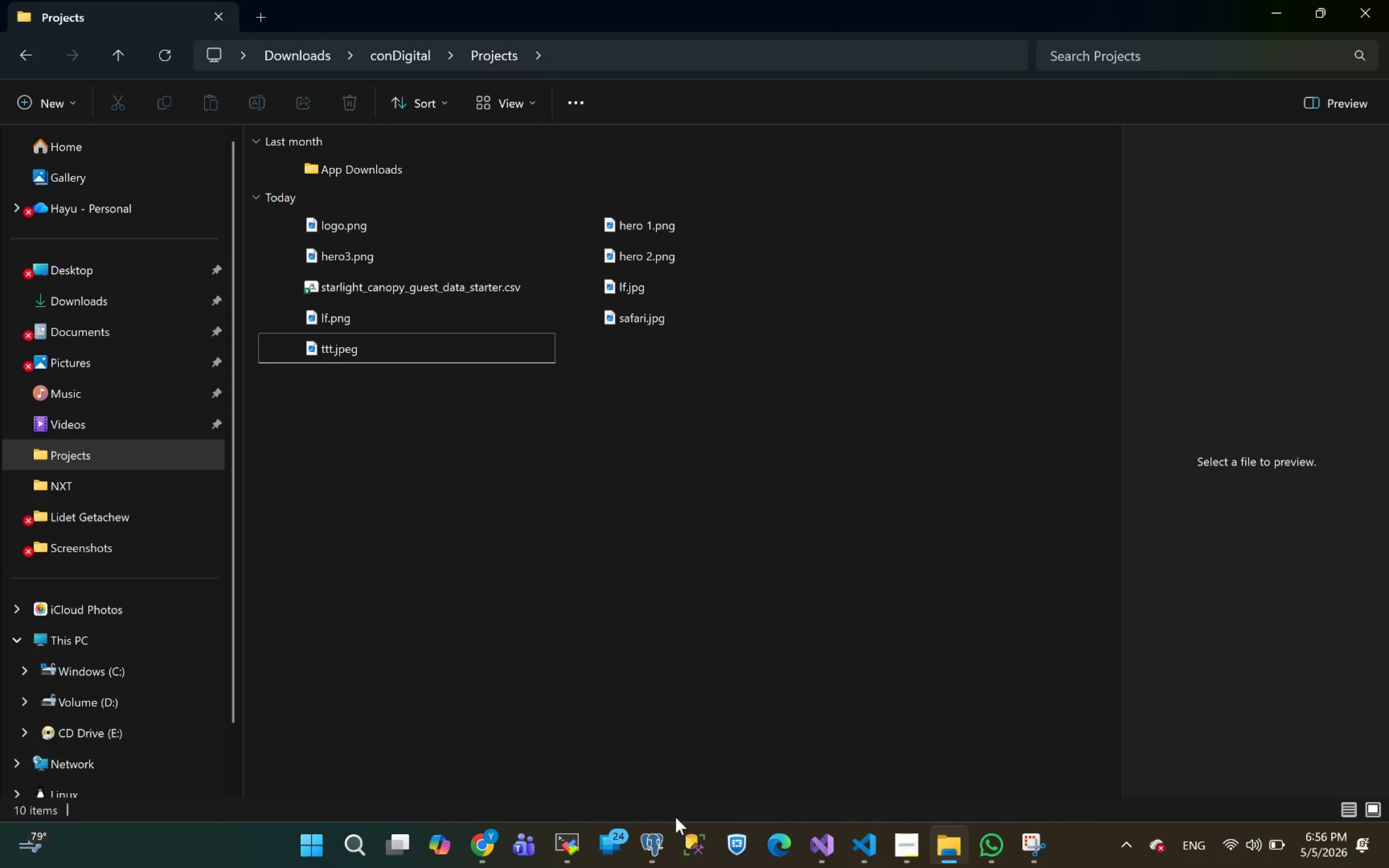 
left_click([482, 854])
 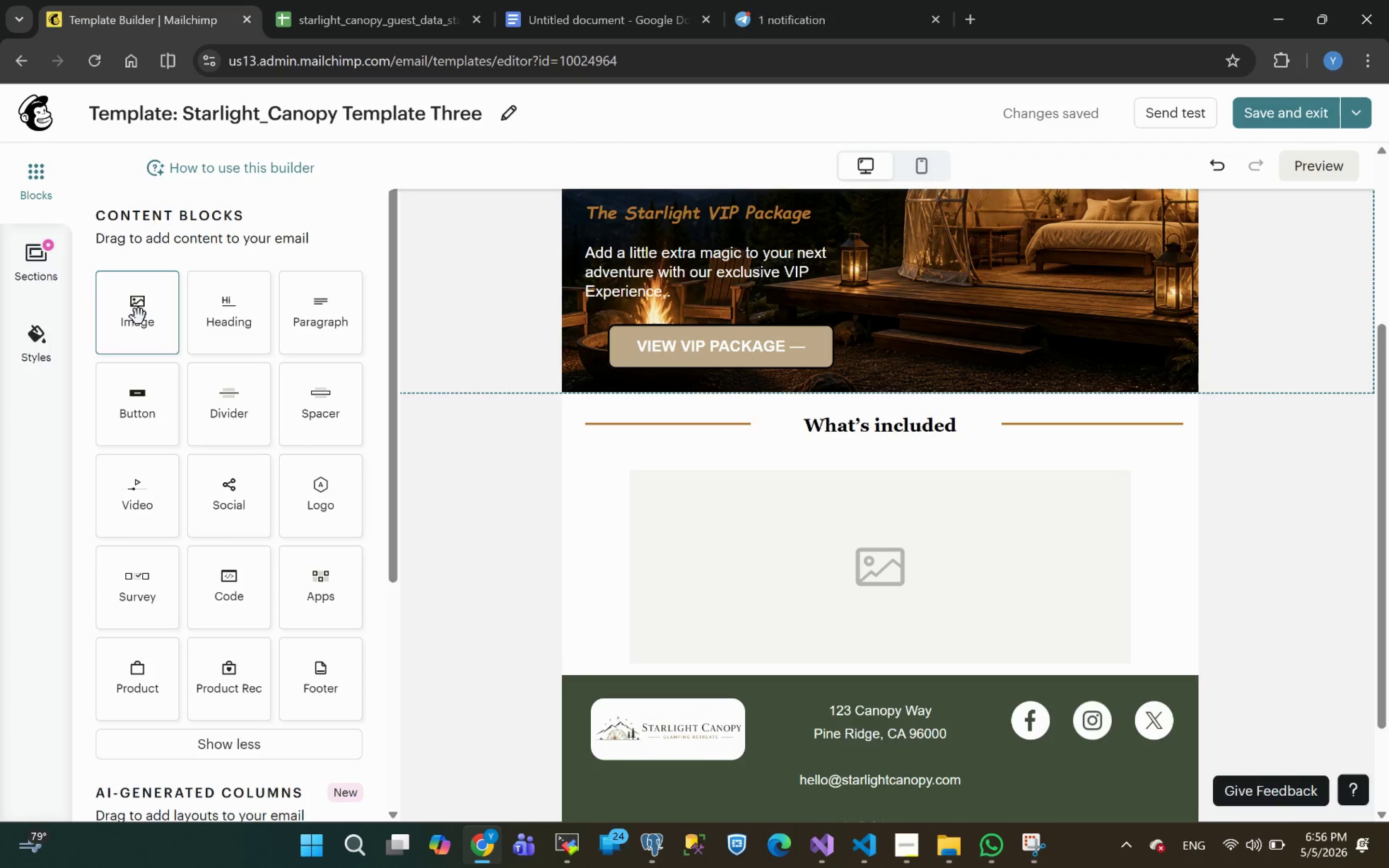 
wait(6.11)
 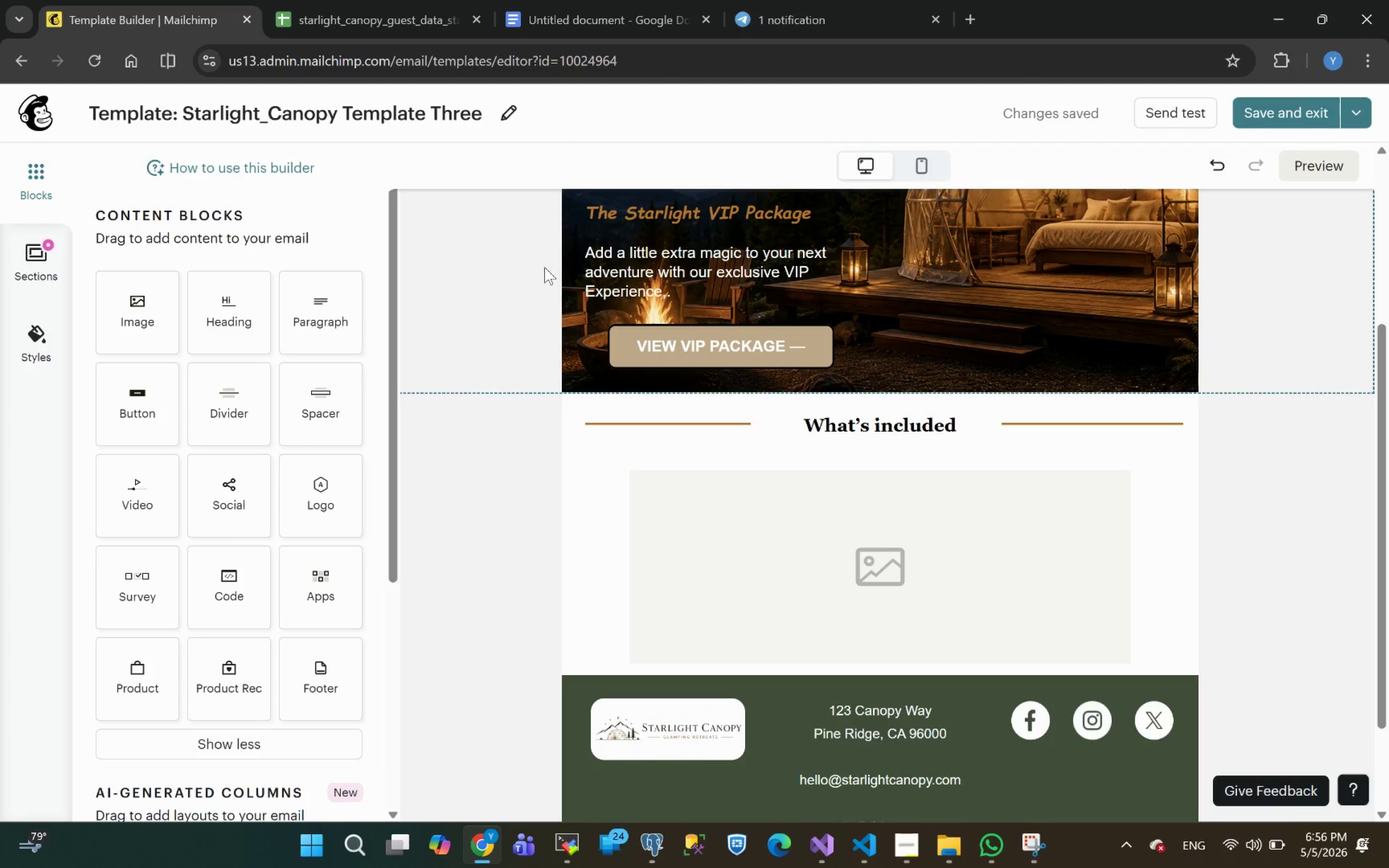 
left_click([807, 570])
 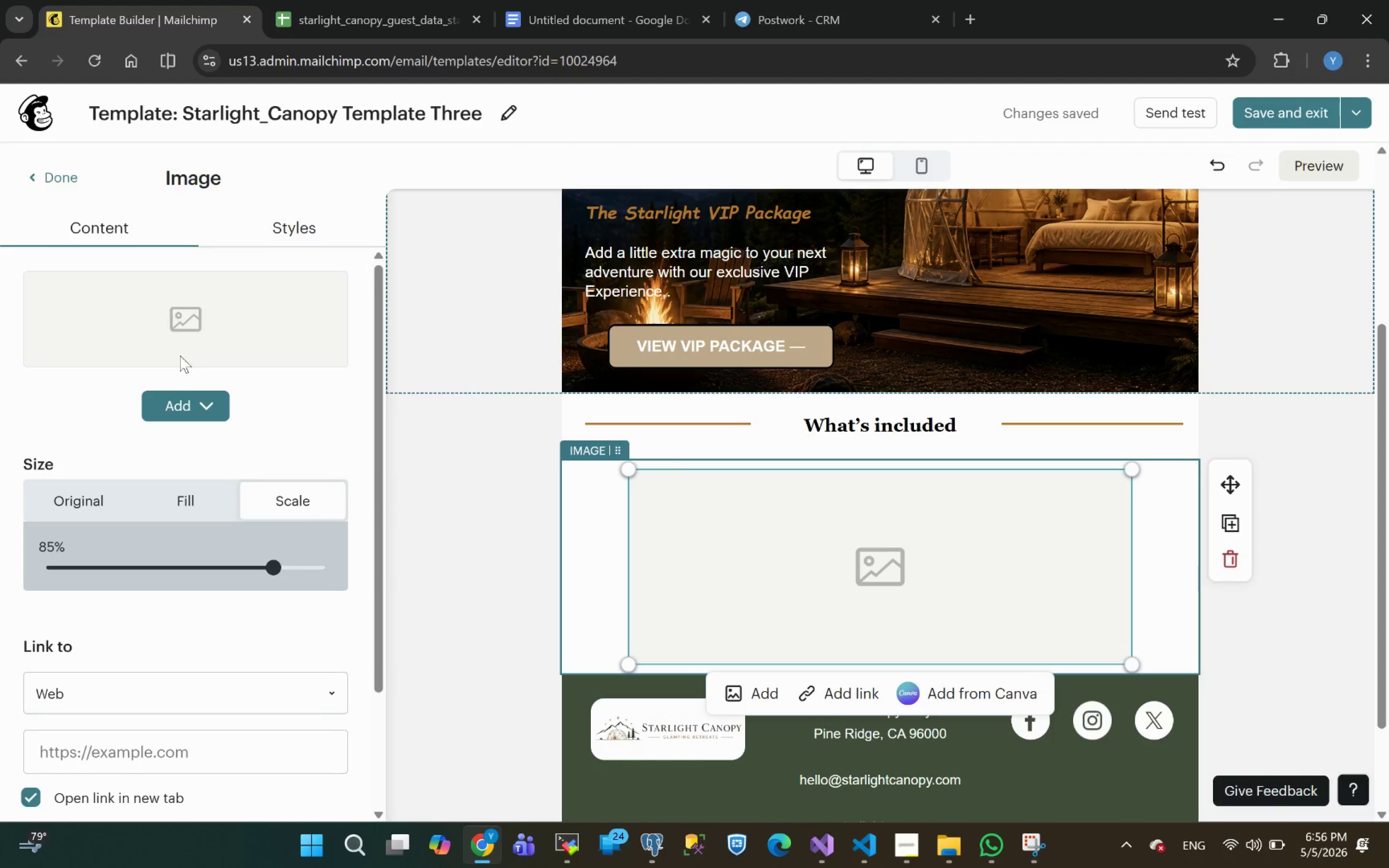 
left_click([174, 410])
 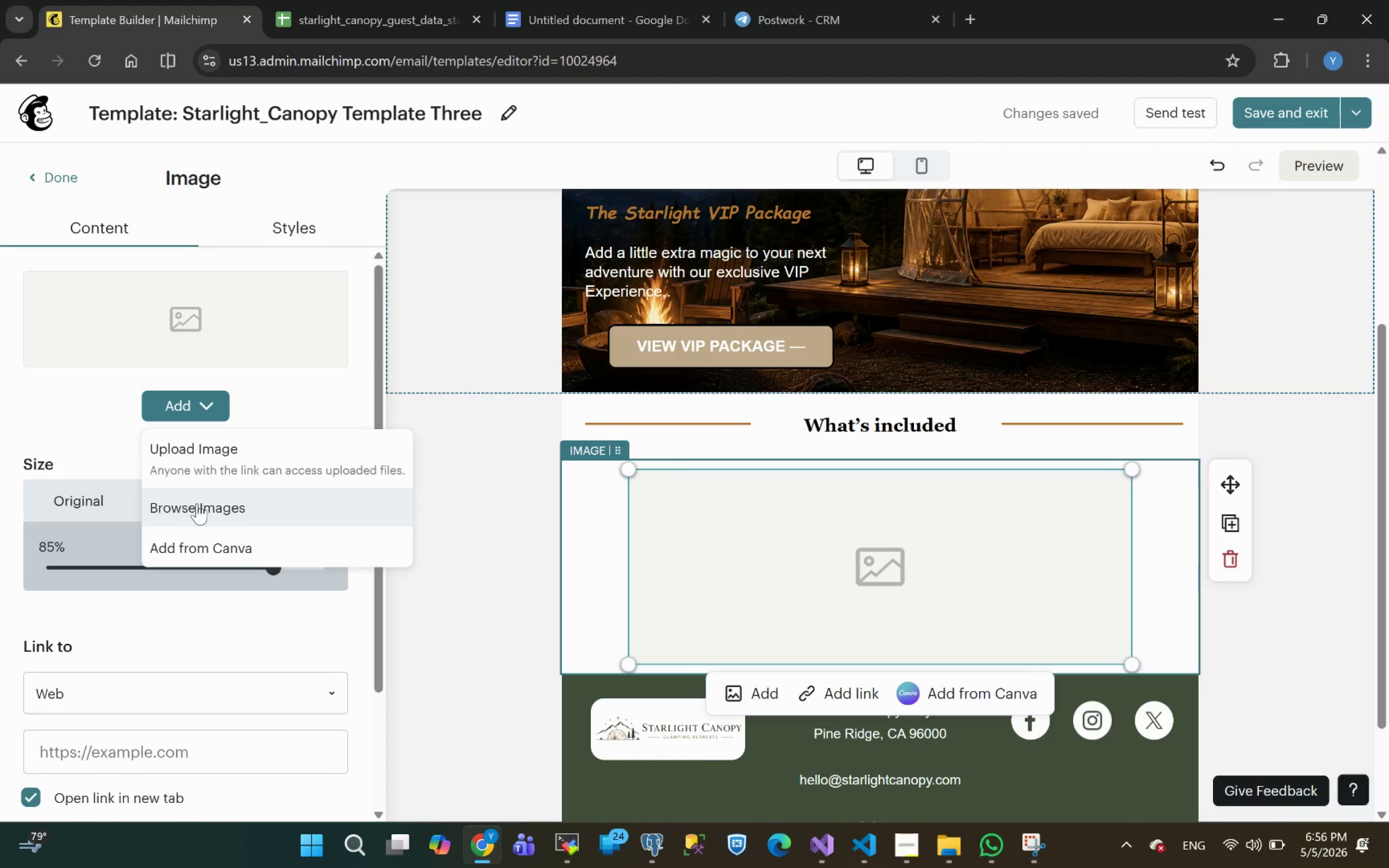 
left_click([198, 457])
 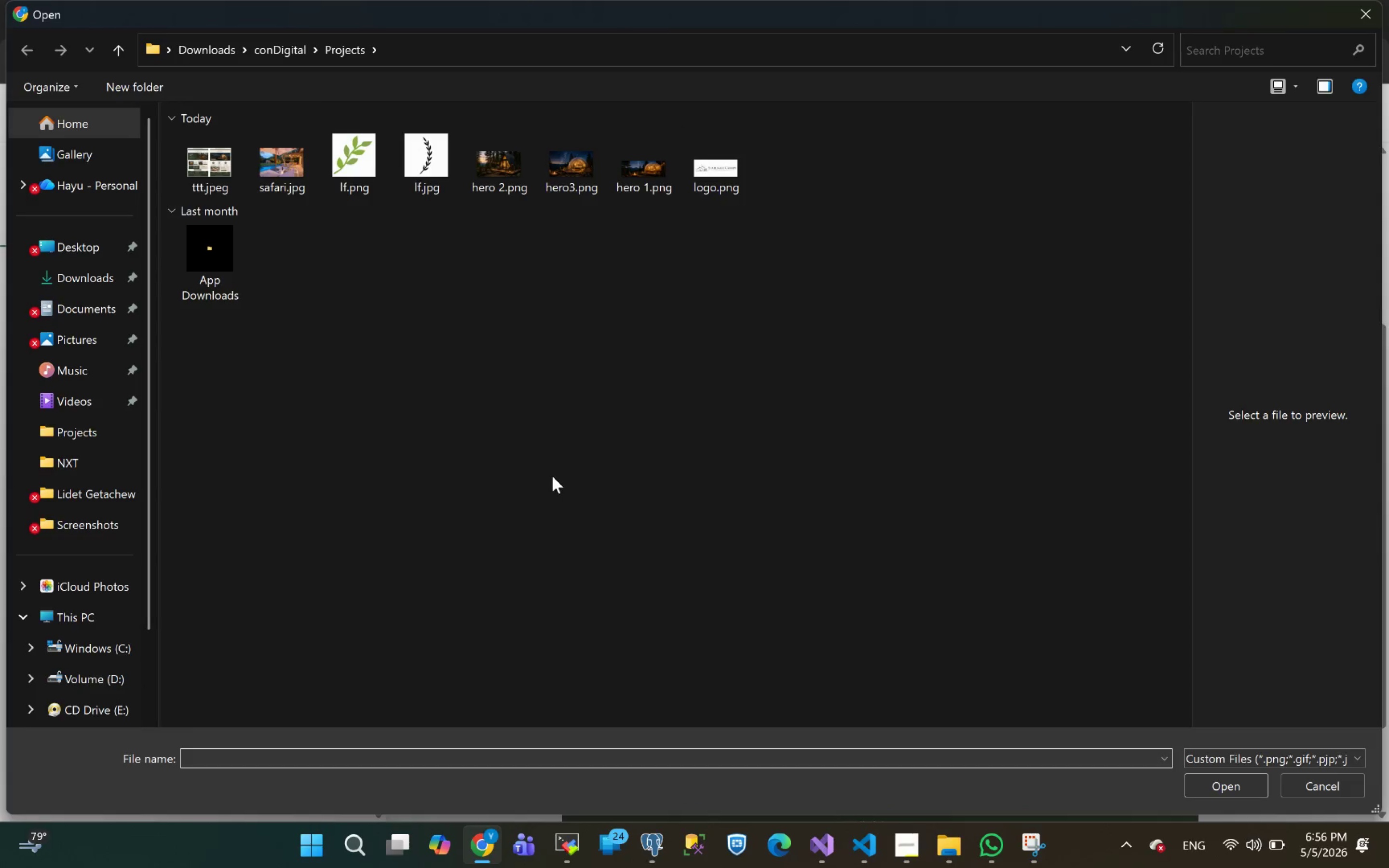 
wait(7.22)
 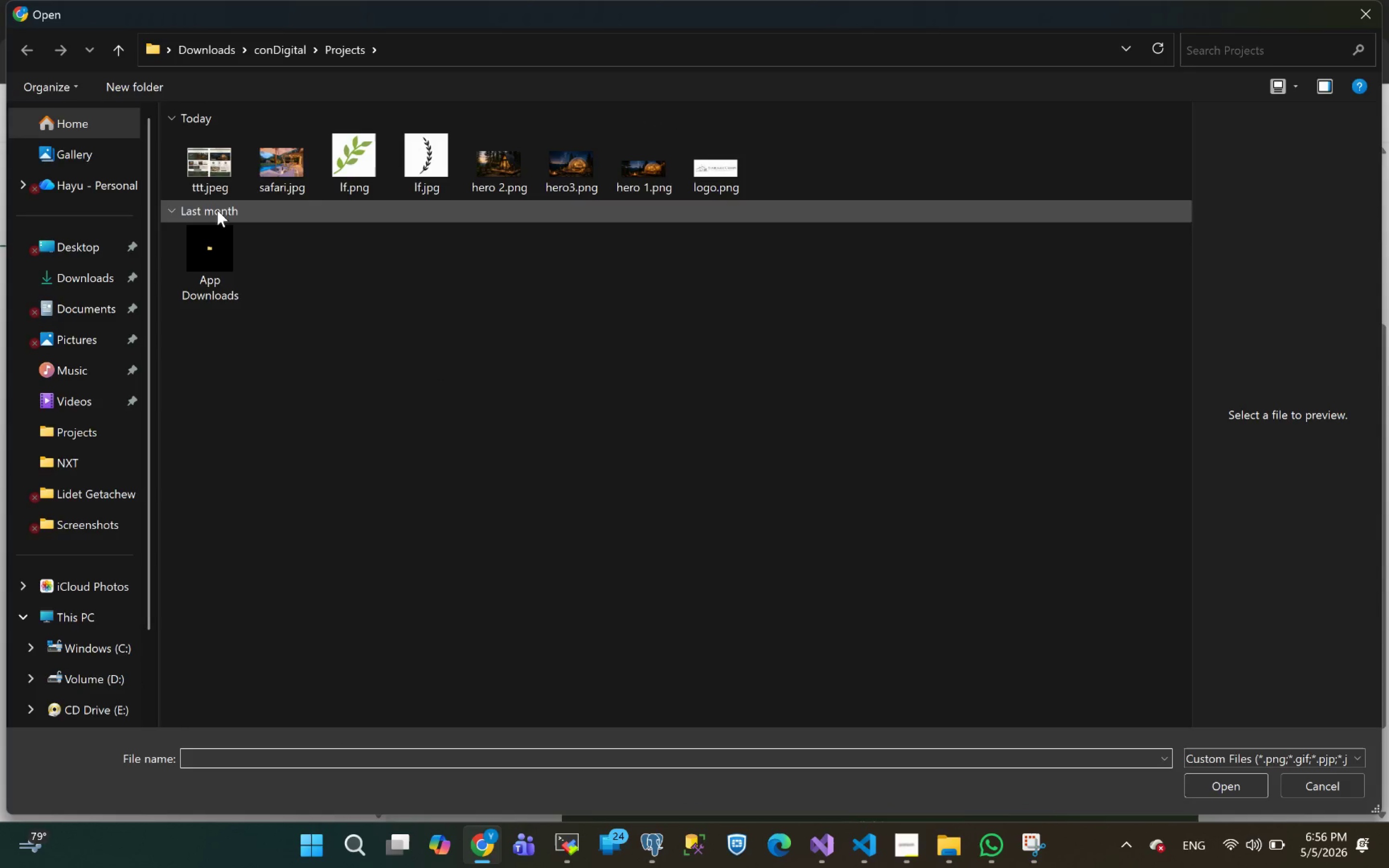 
left_click([1024, 844])
 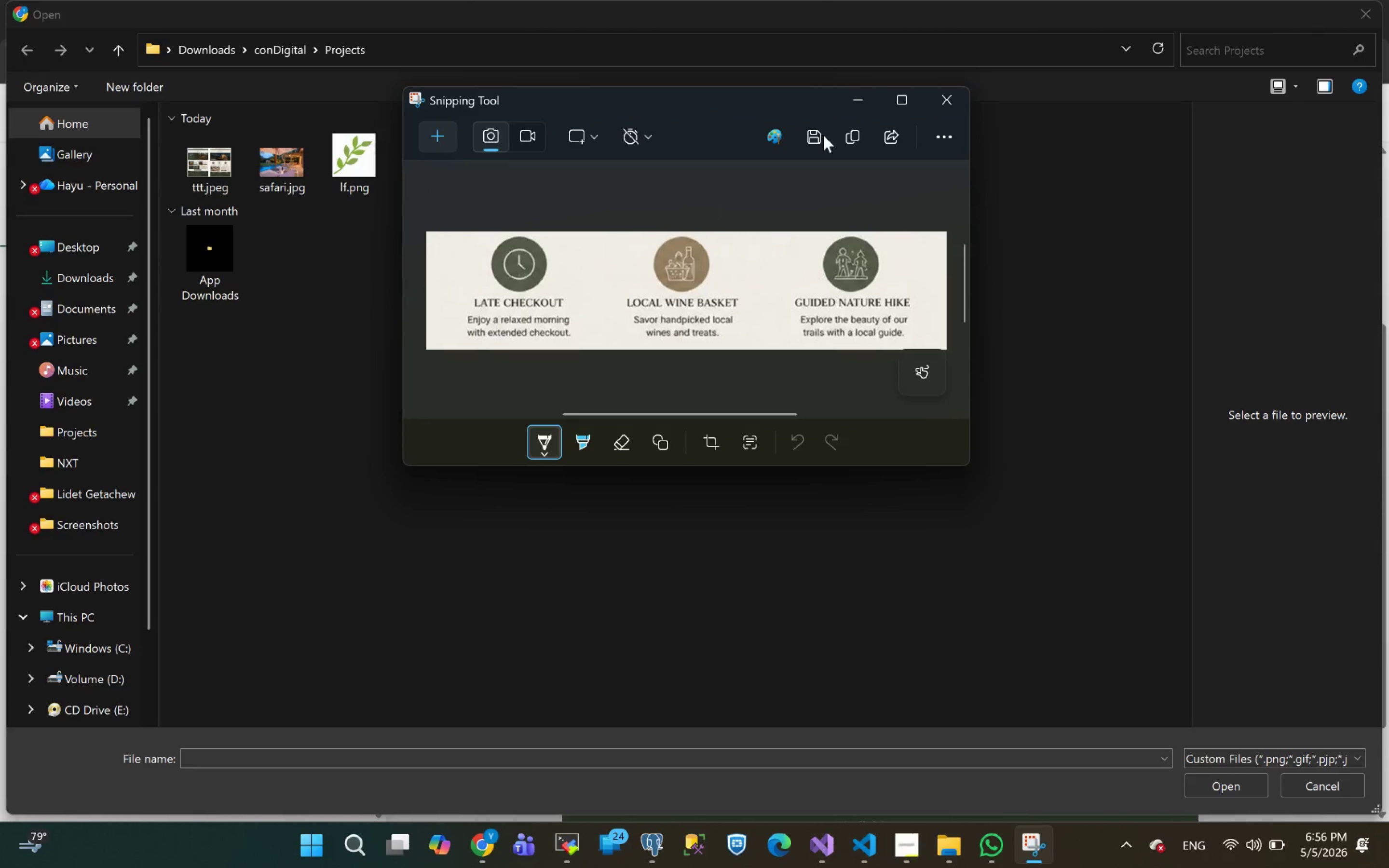 
left_click([817, 140])
 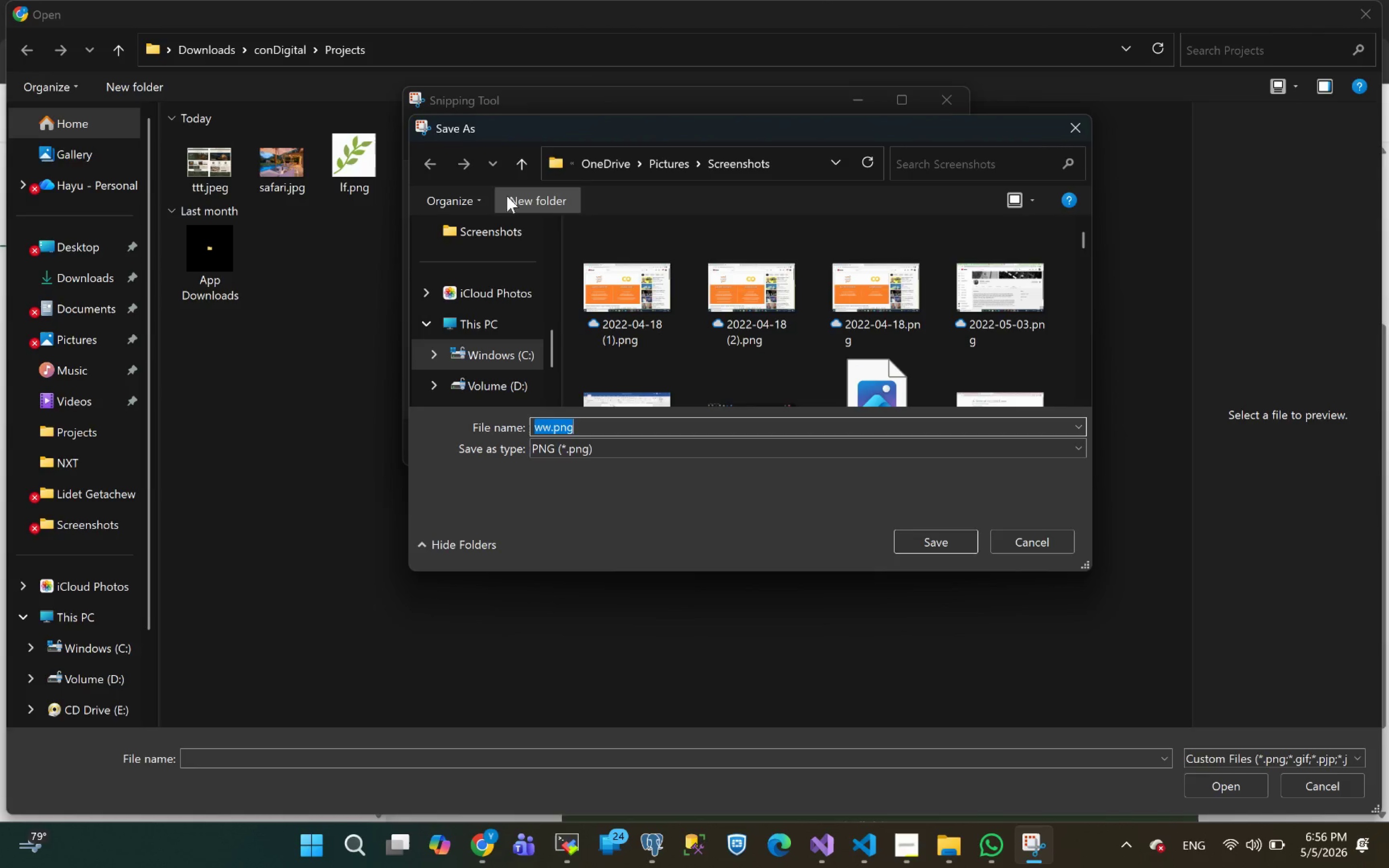 
scroll: coordinate [489, 343], scroll_direction: down, amount: 4.0
 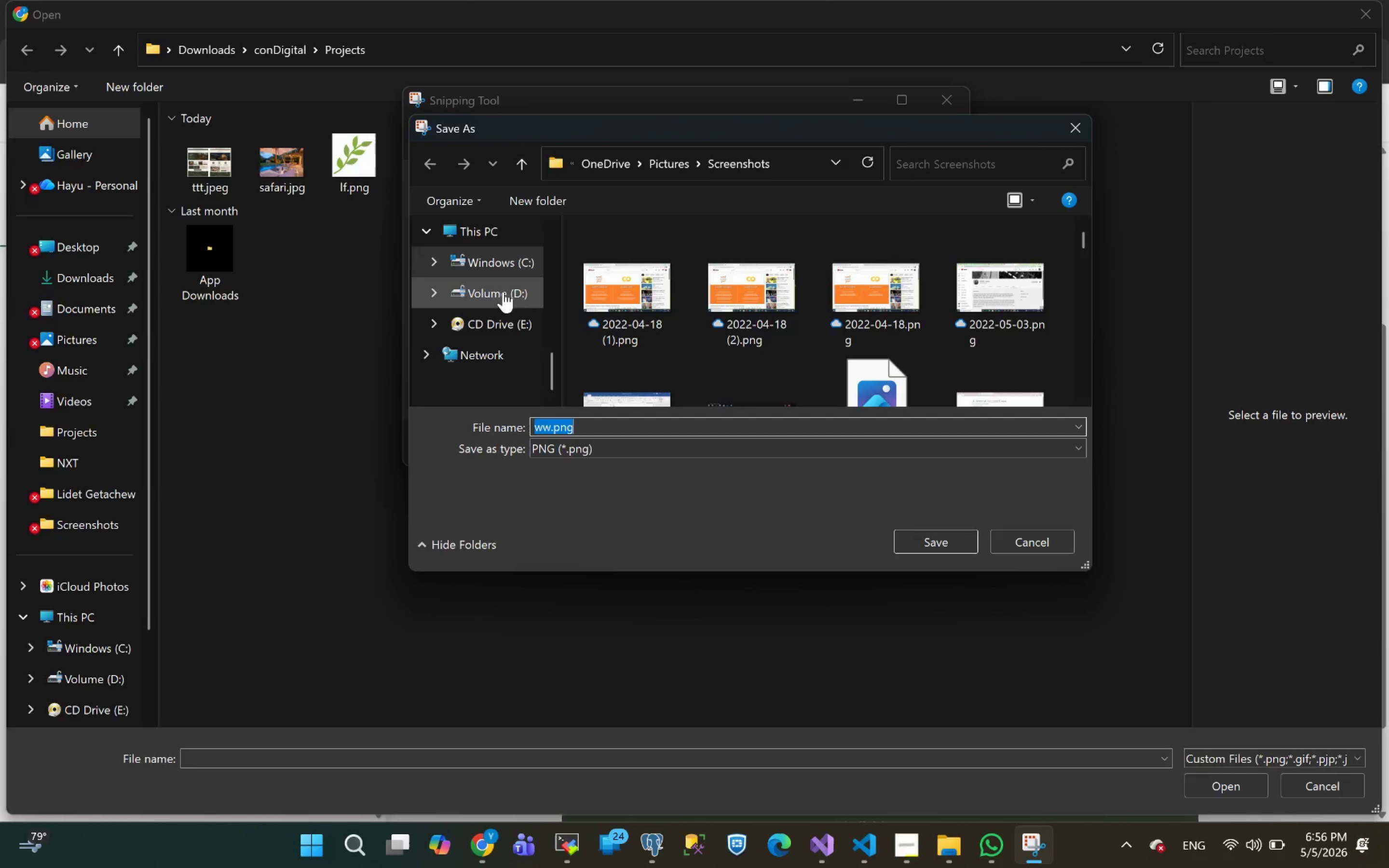 
scroll: coordinate [504, 291], scroll_direction: up, amount: 2.0
 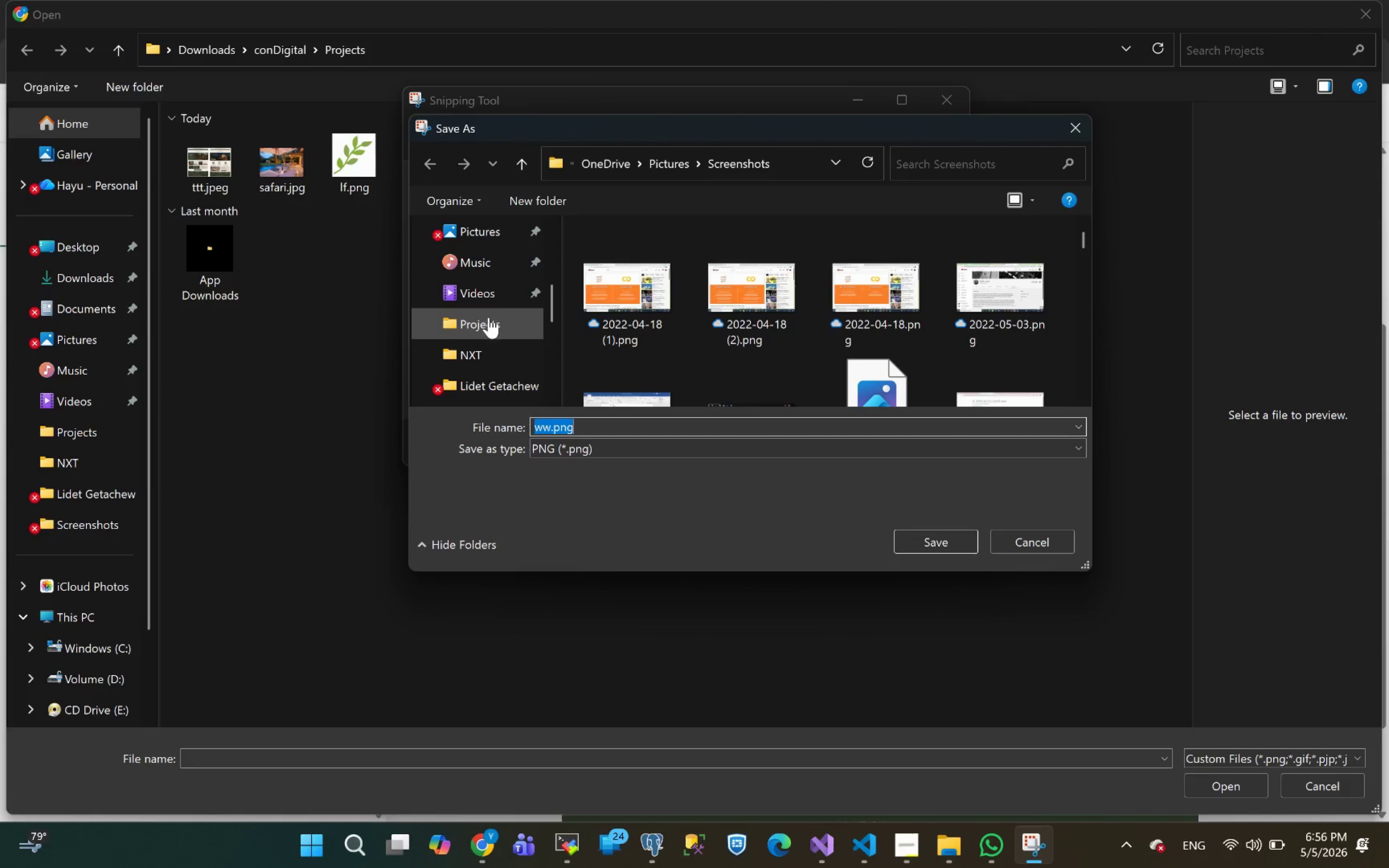 
left_click([489, 319])
 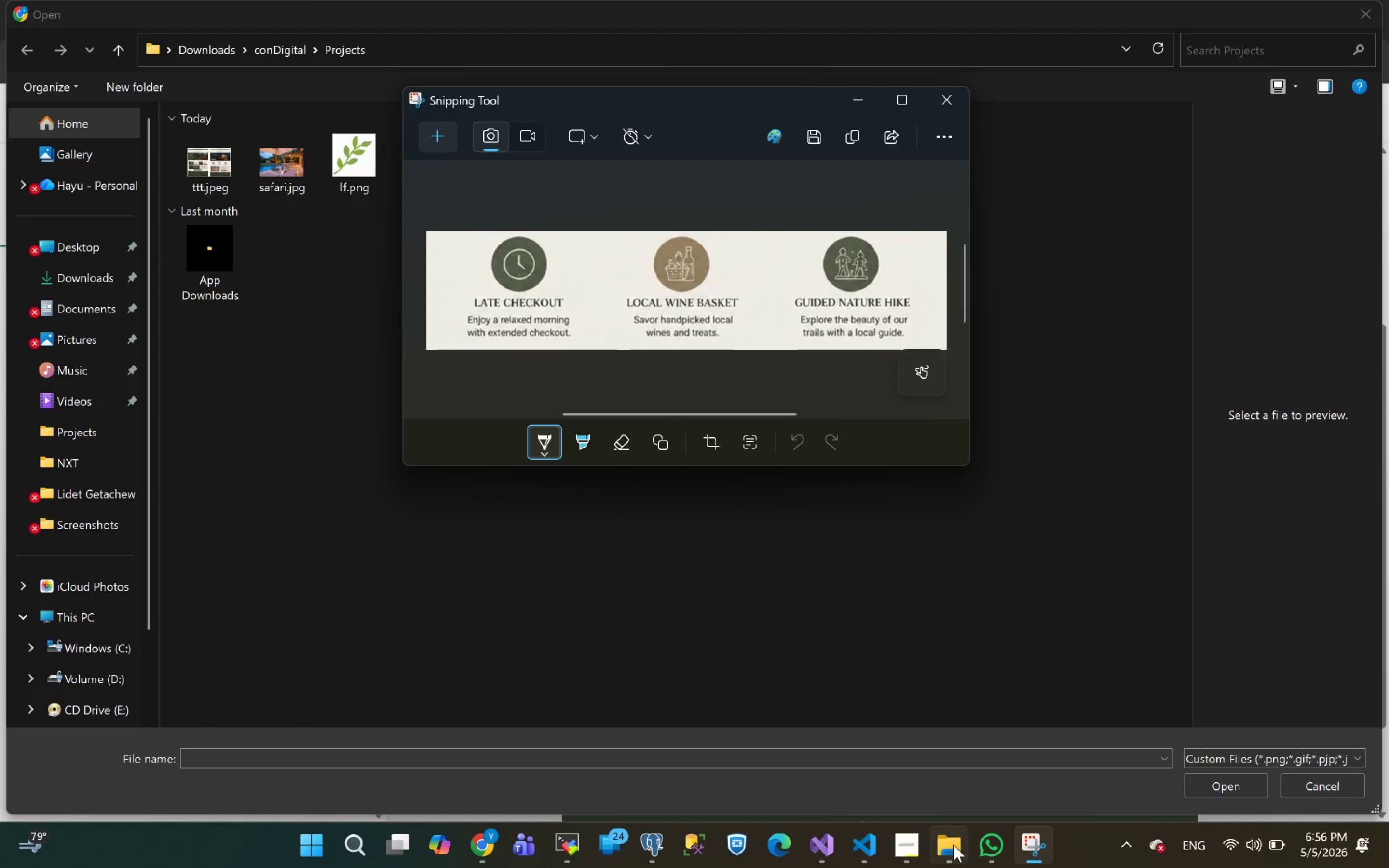 
left_click([490, 848])
 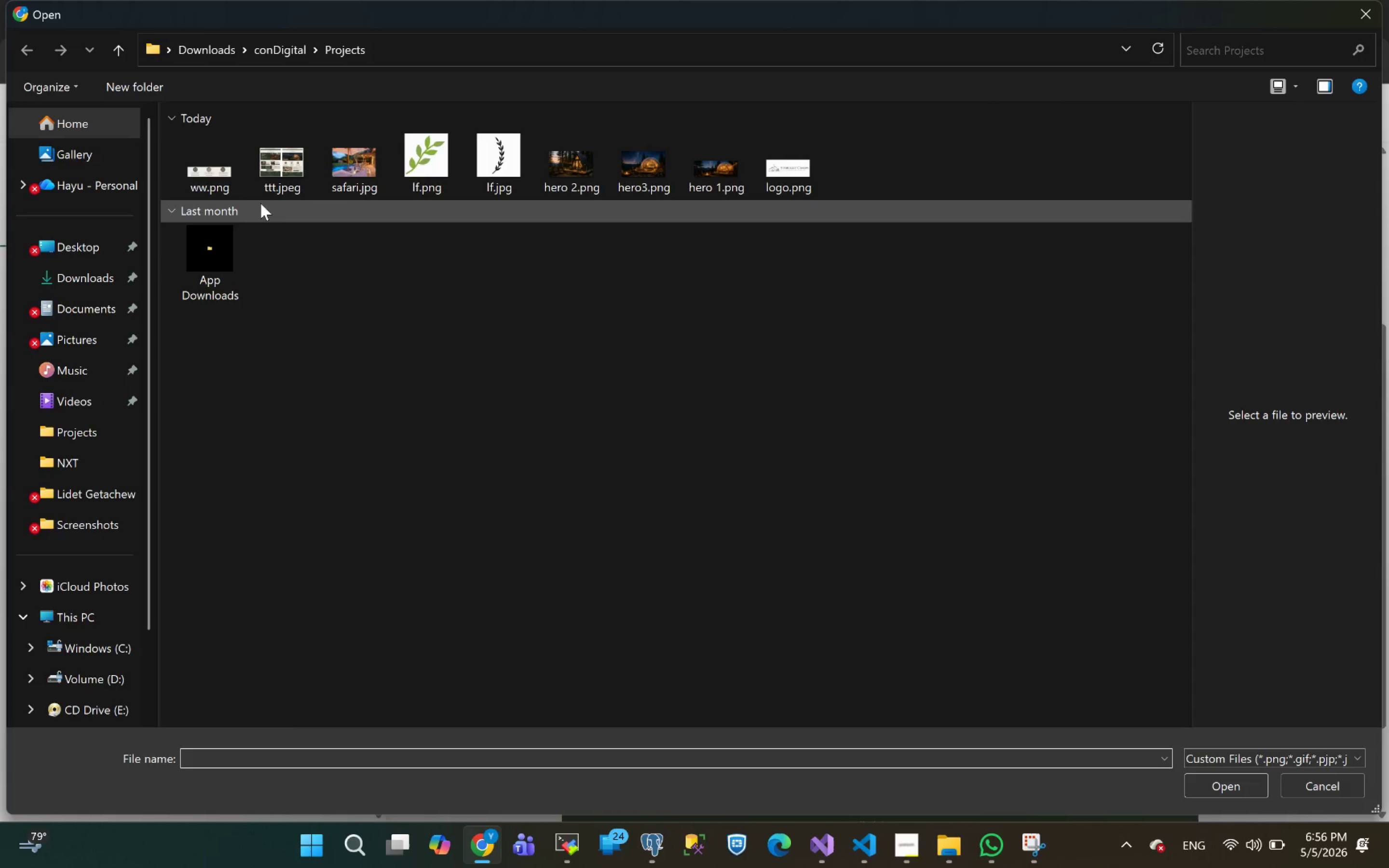 
left_click([208, 167])
 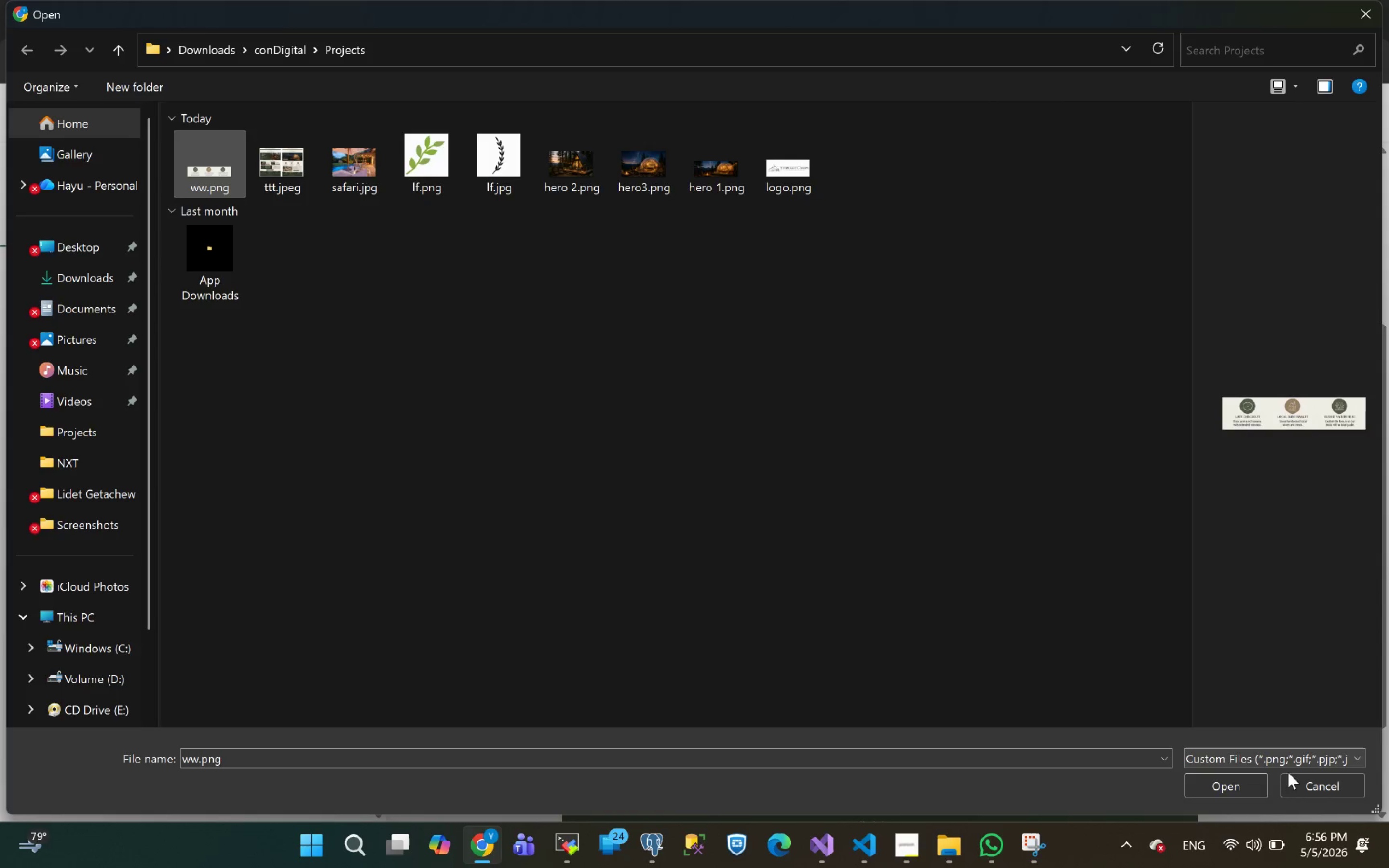 
left_click([1225, 783])
 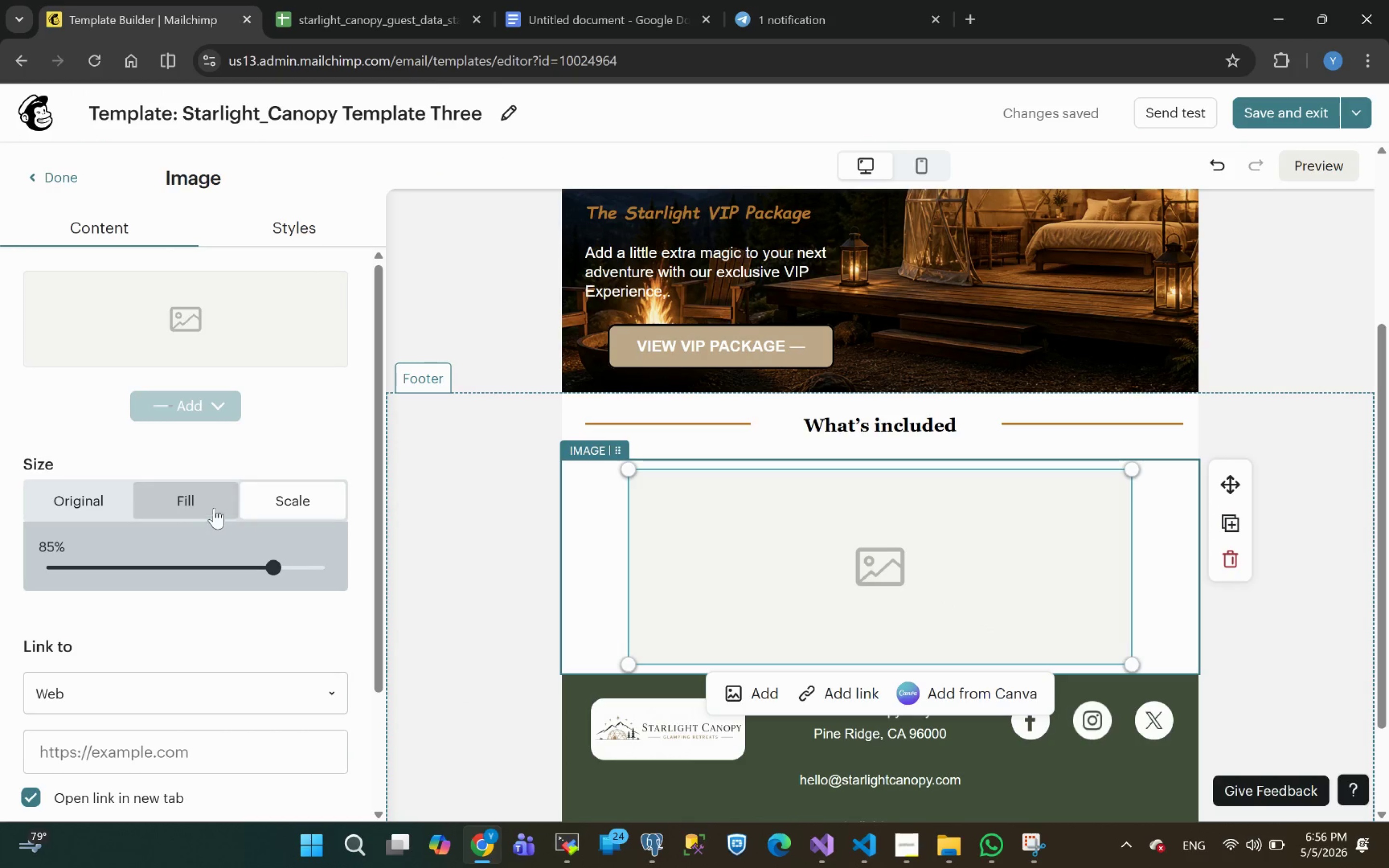 
left_click([197, 500])
 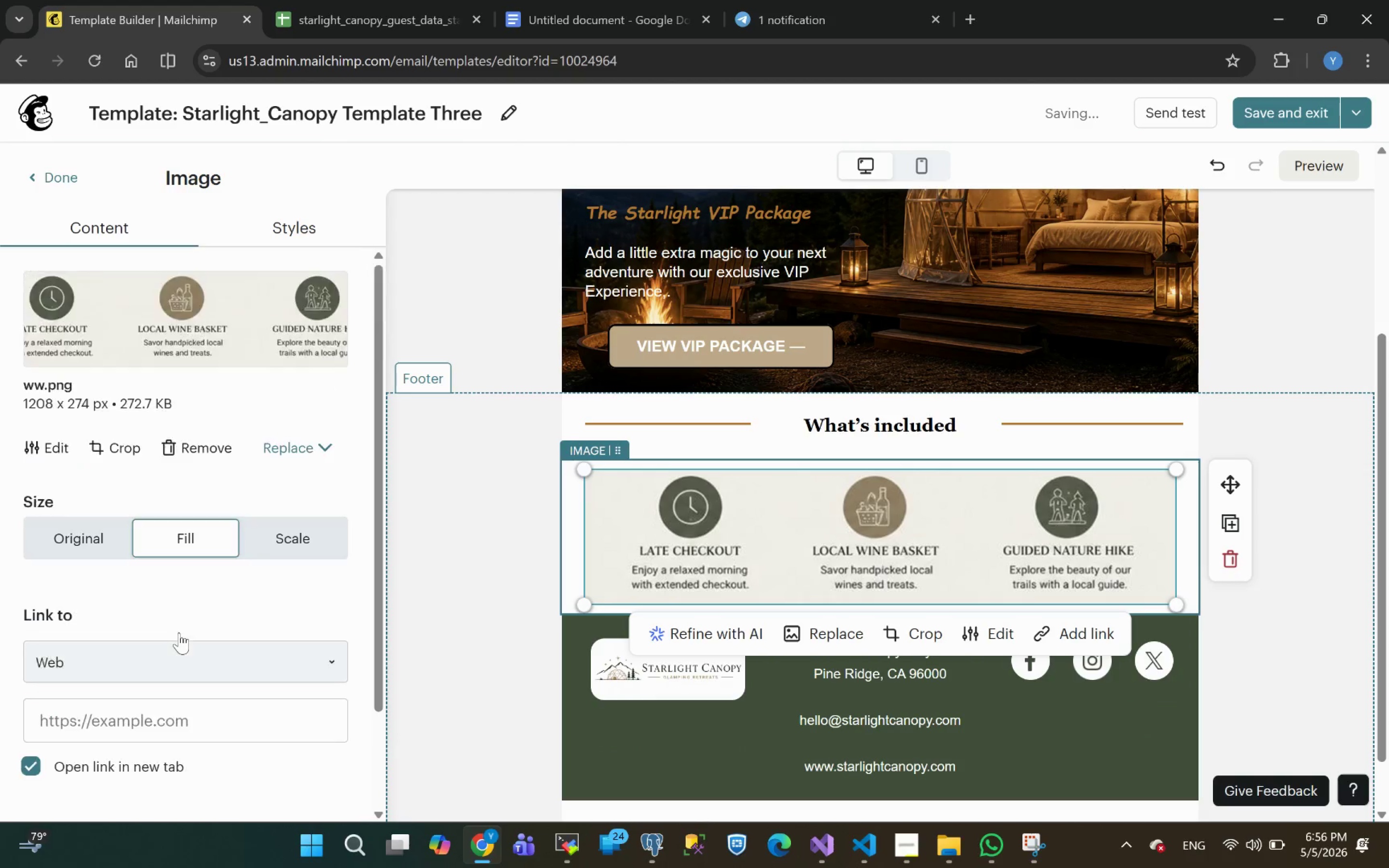 
left_click([272, 231])
 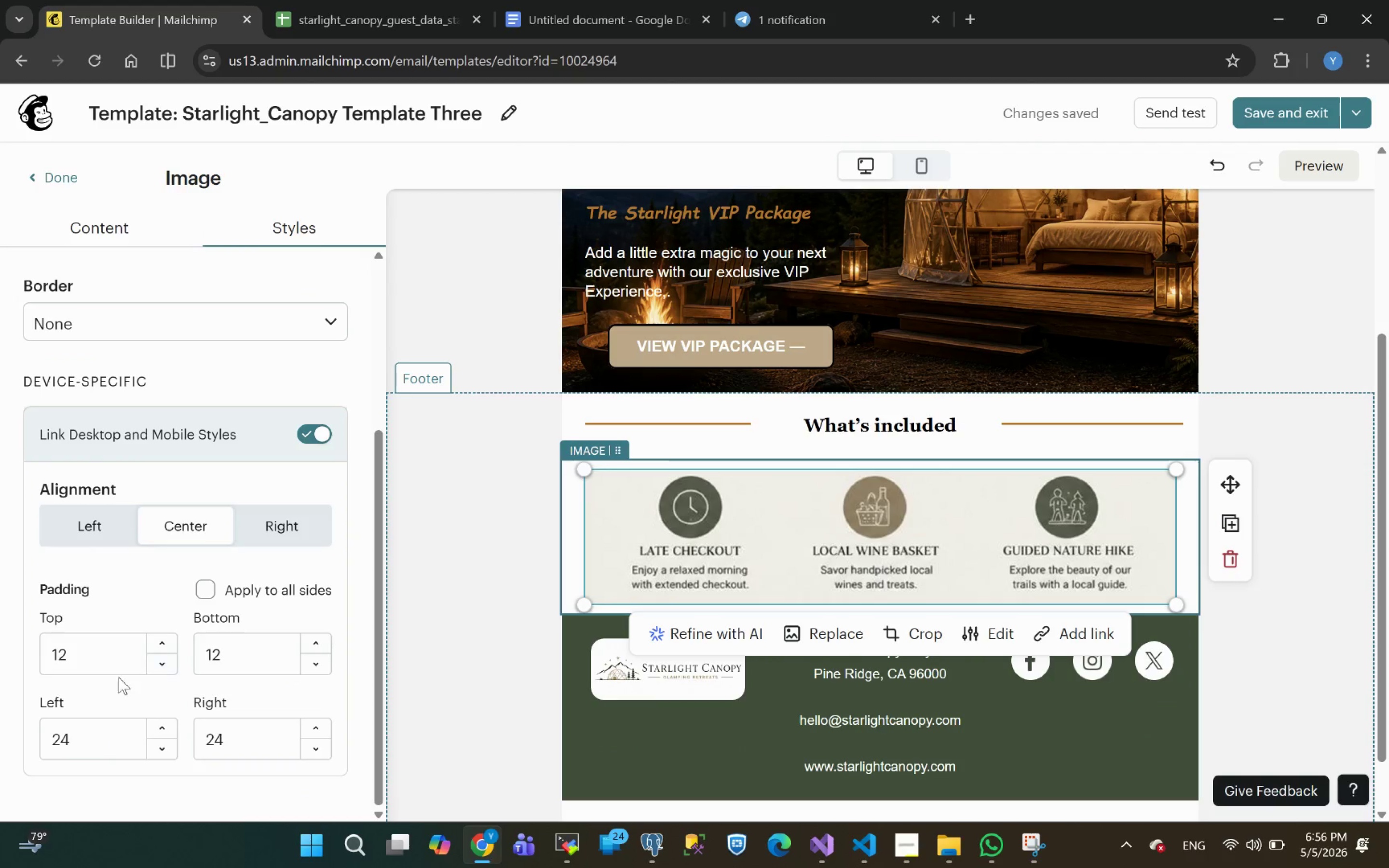 
left_click_drag(start_coordinate=[96, 650], to_coordinate=[14, 661])
 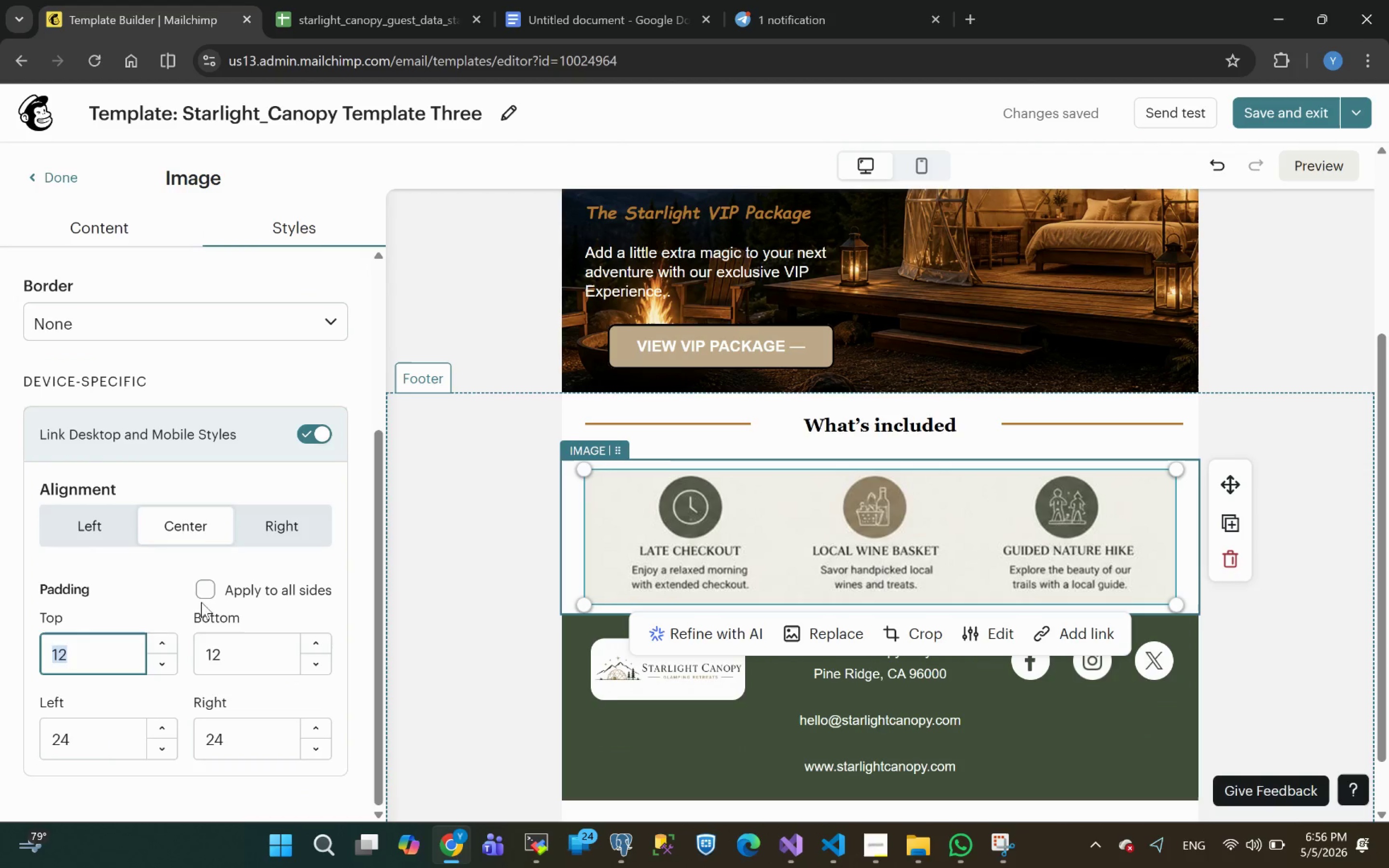 
left_click([202, 597])
 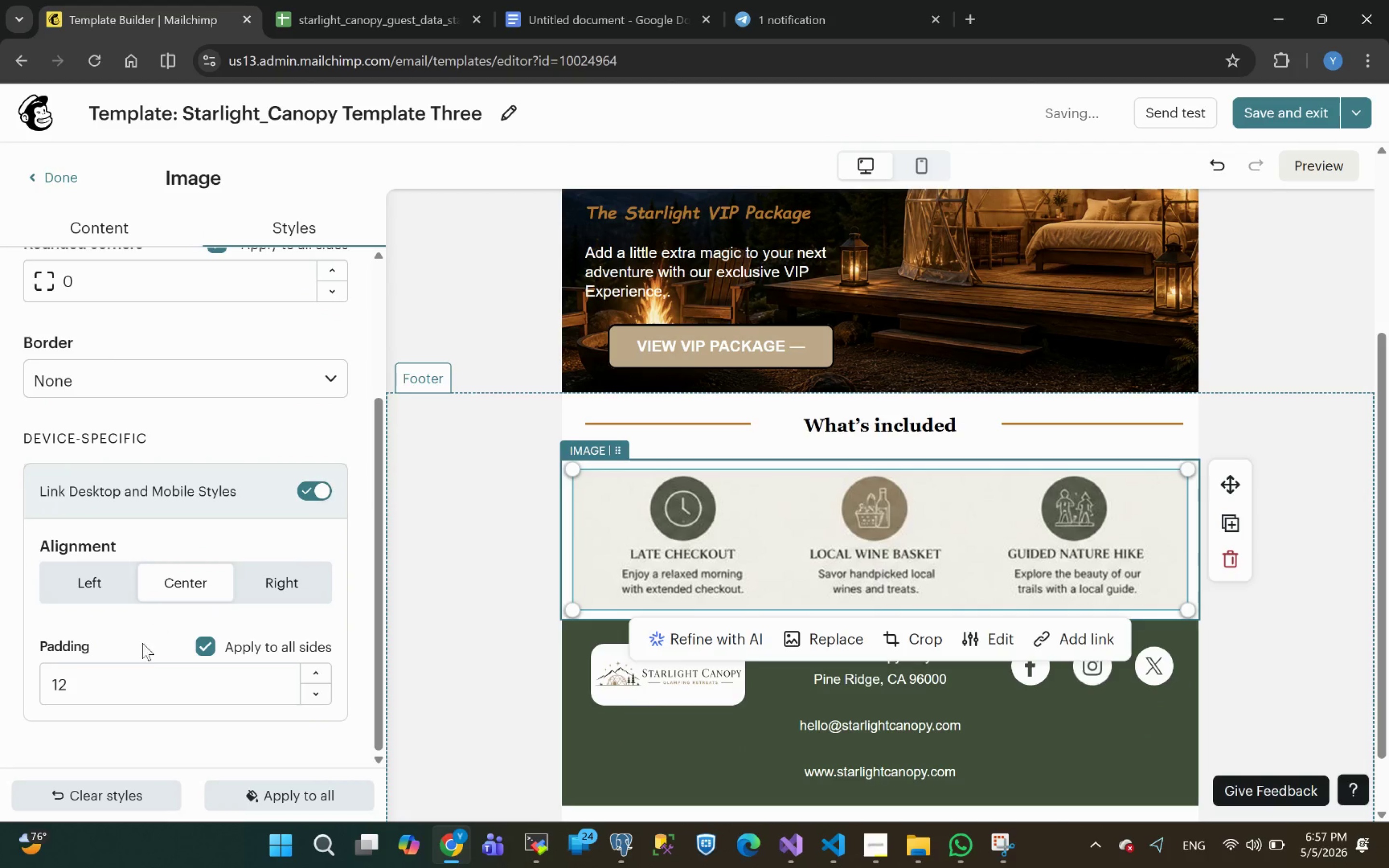 
left_click_drag(start_coordinate=[103, 685], to_coordinate=[0, 696])
 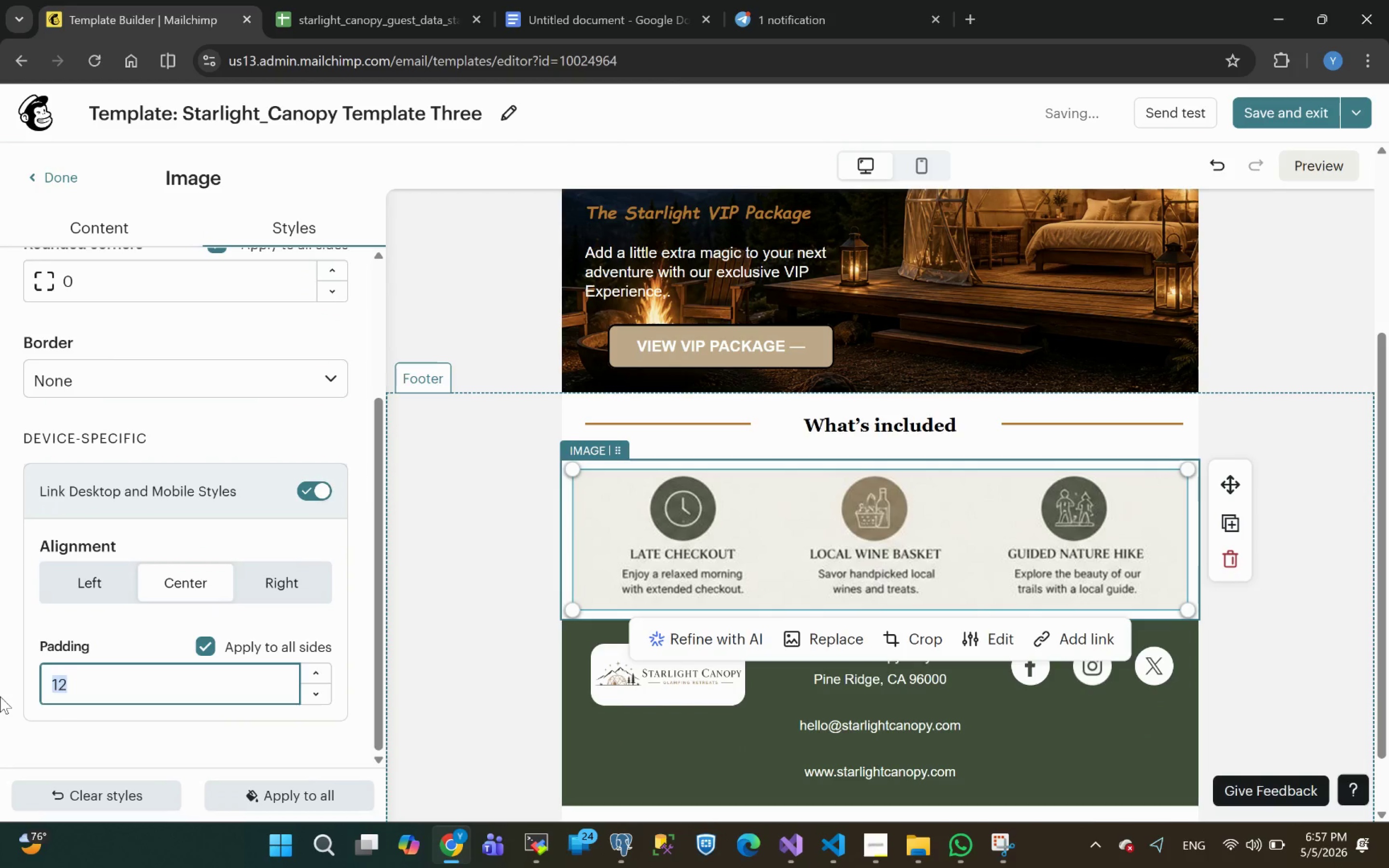 
key(0)
 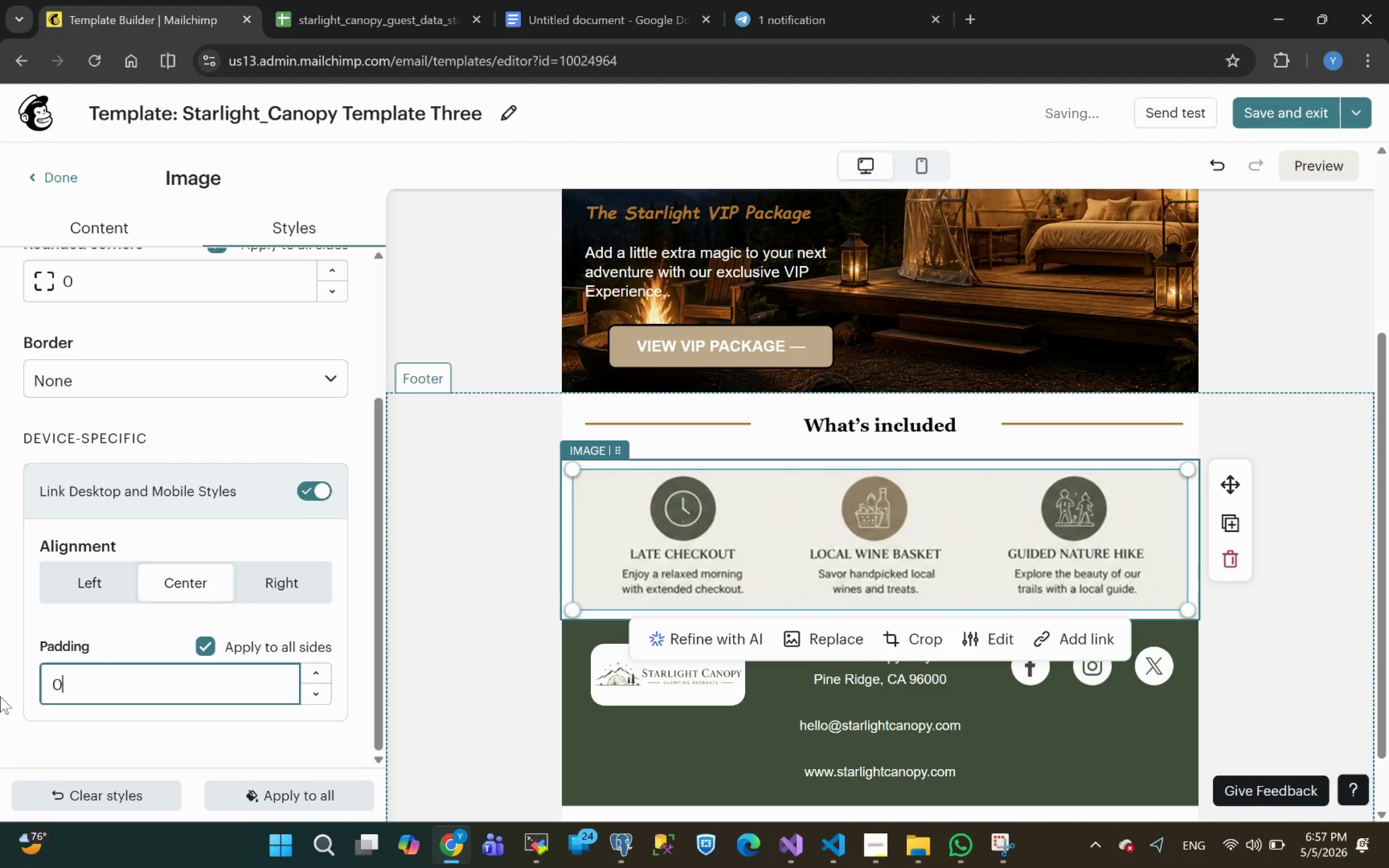 
key(Enter)
 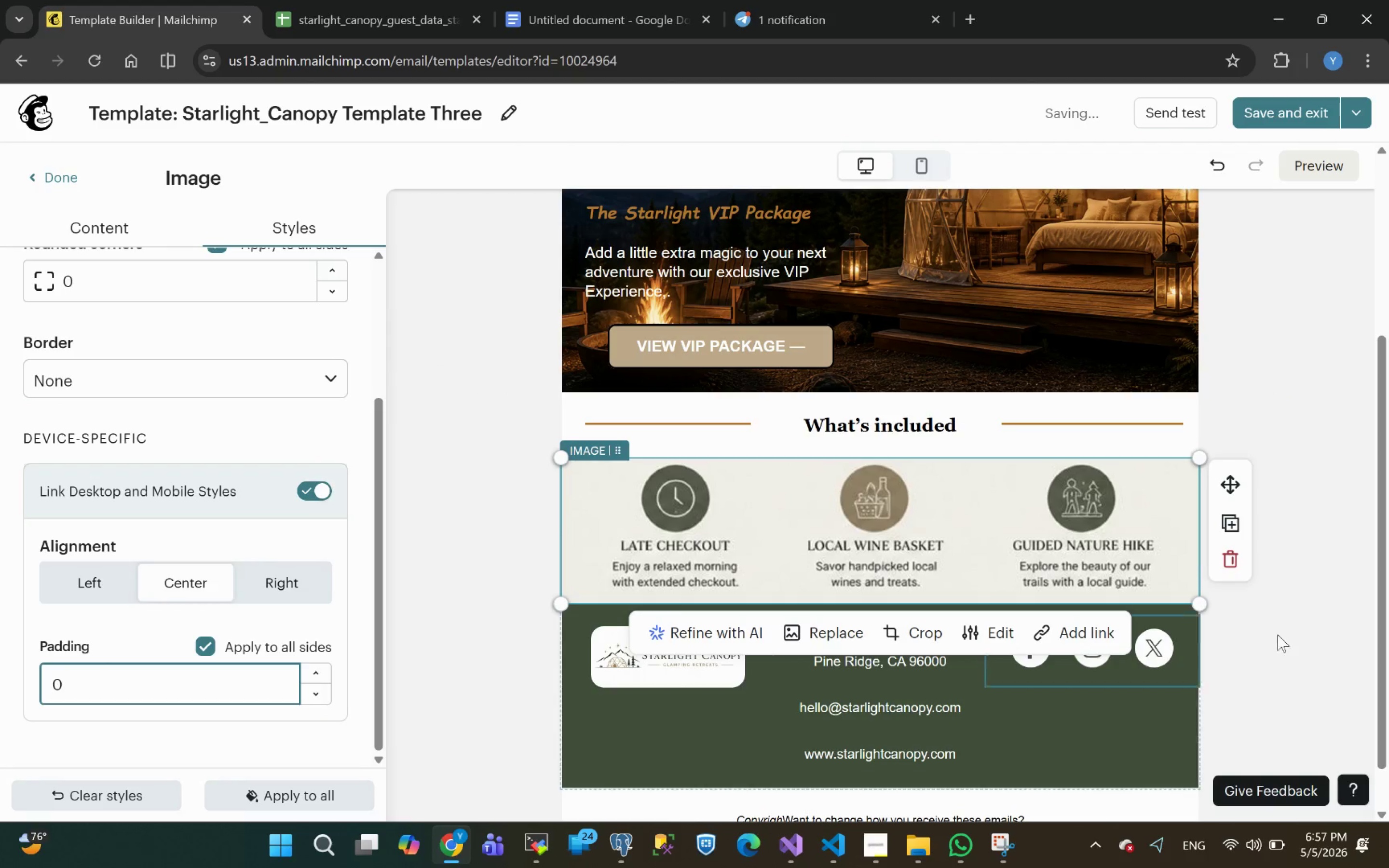 
left_click([1314, 641])
 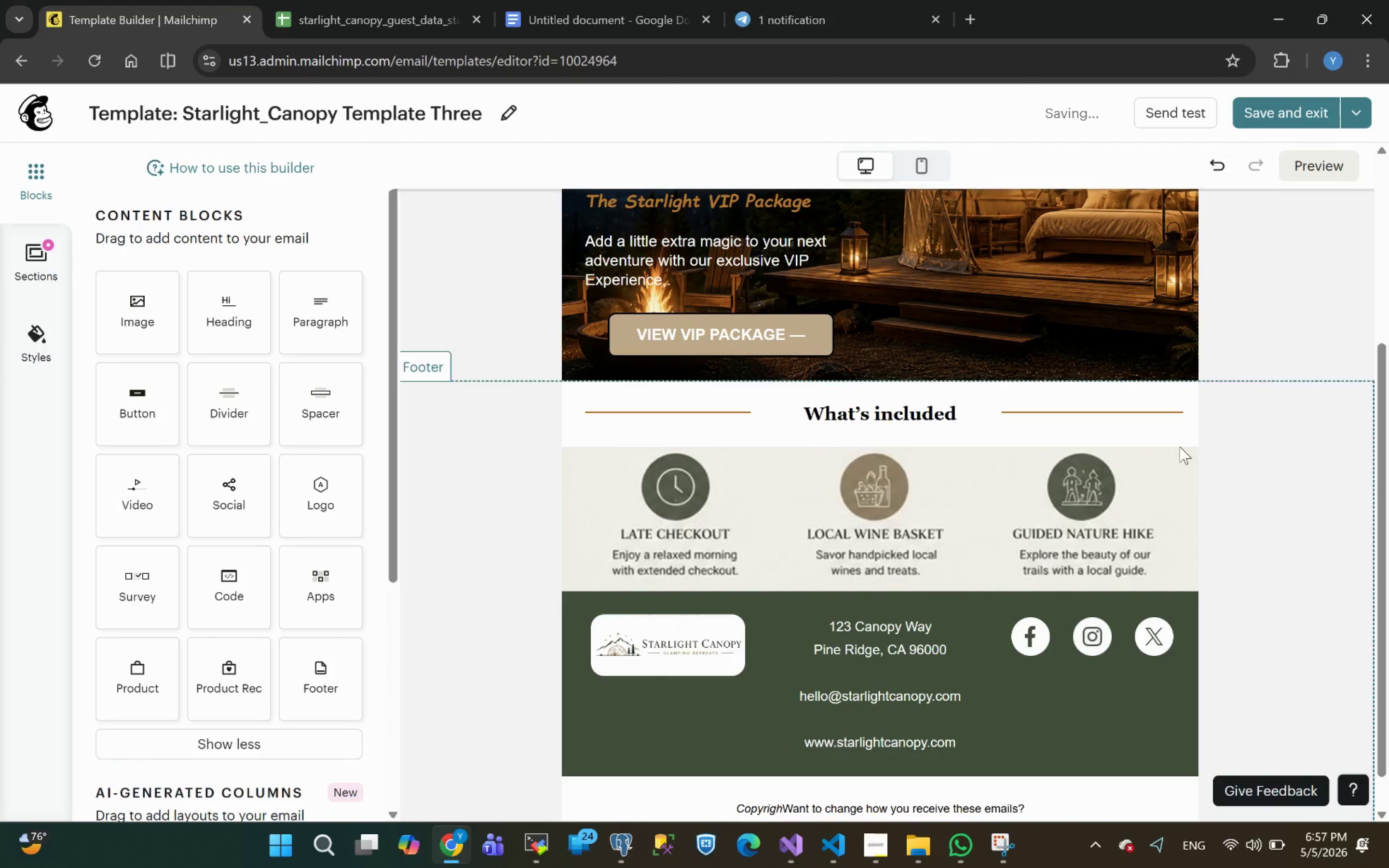 
wait(5.49)
 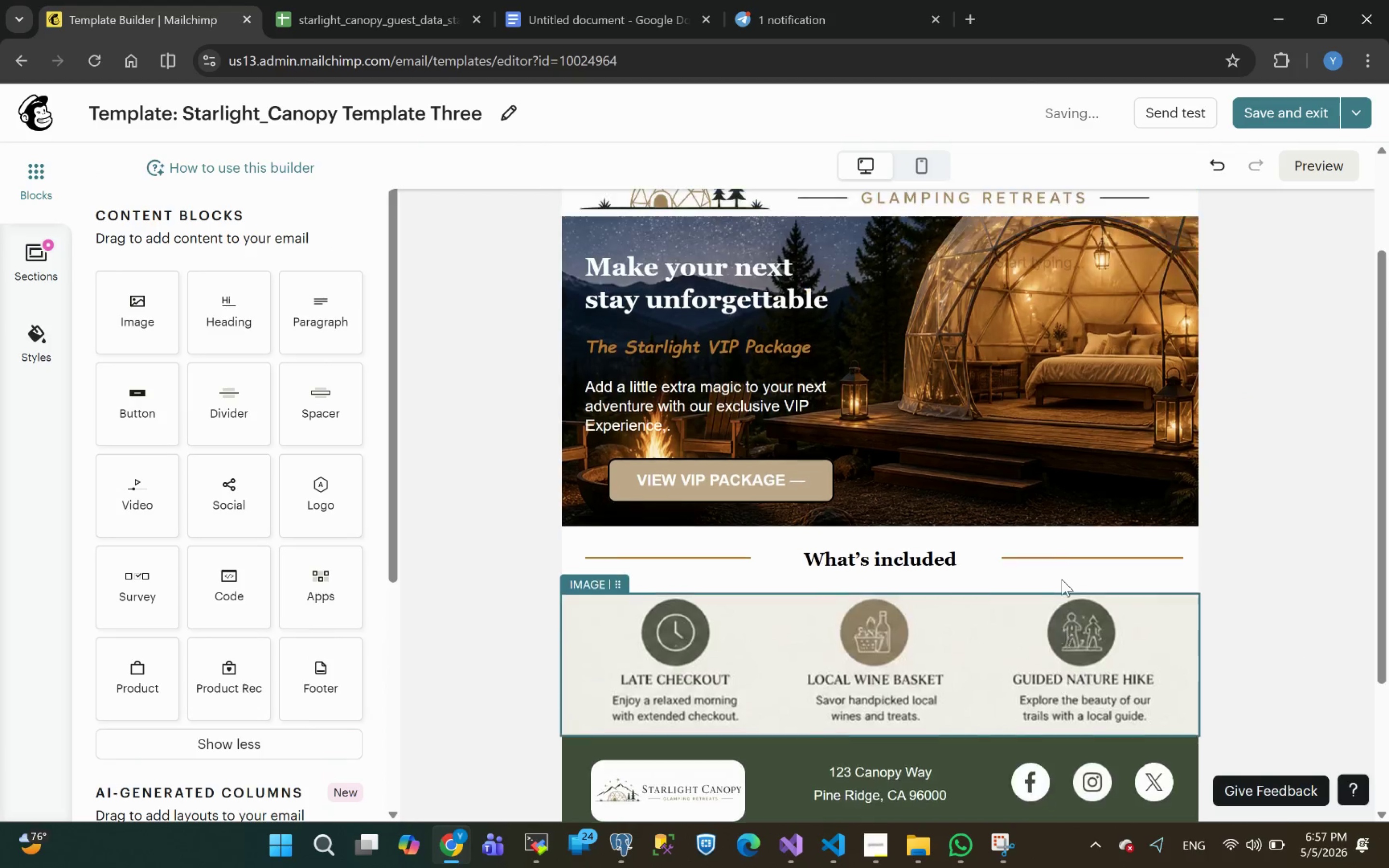 
left_click([1157, 437])
 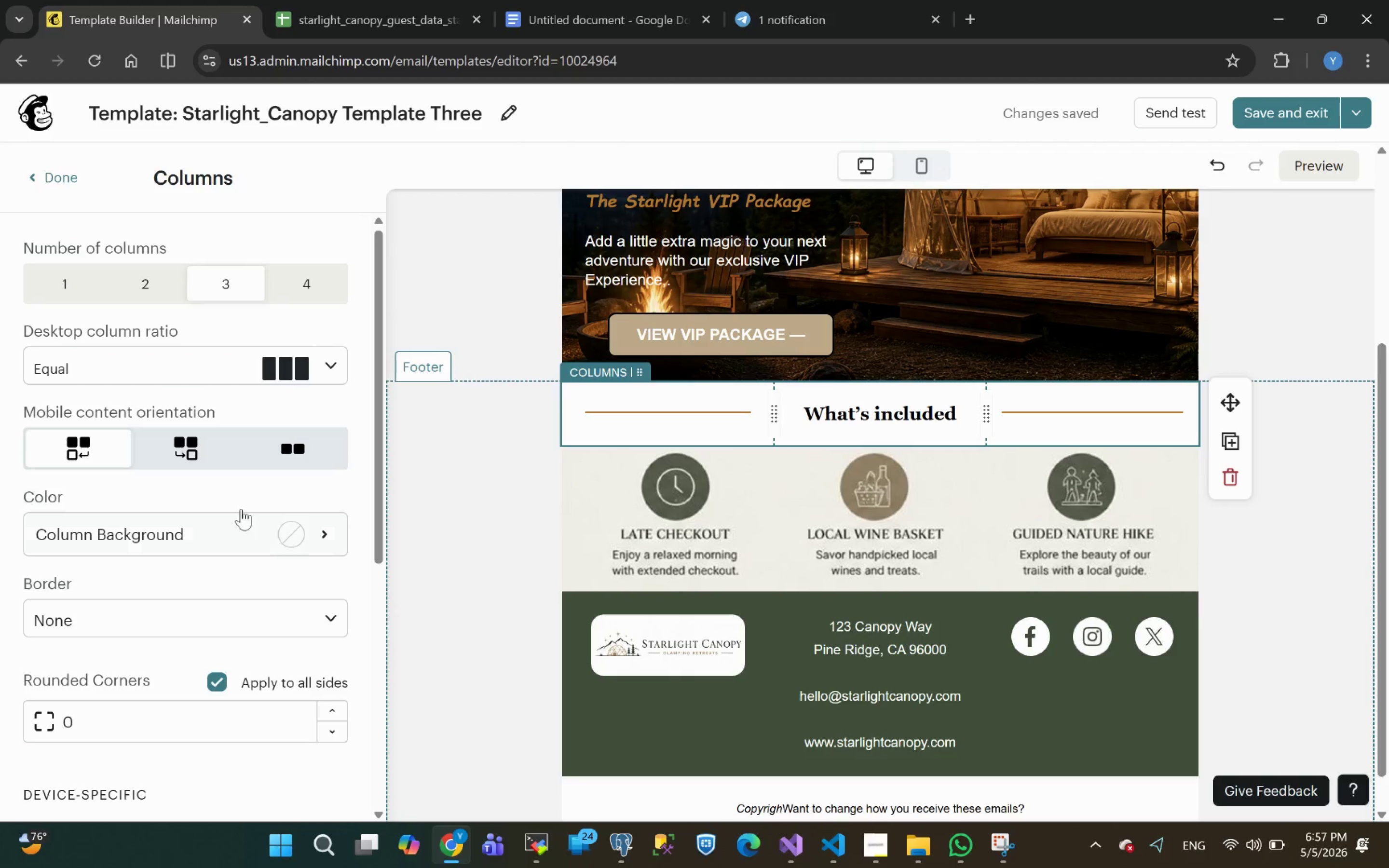 
left_click([192, 543])
 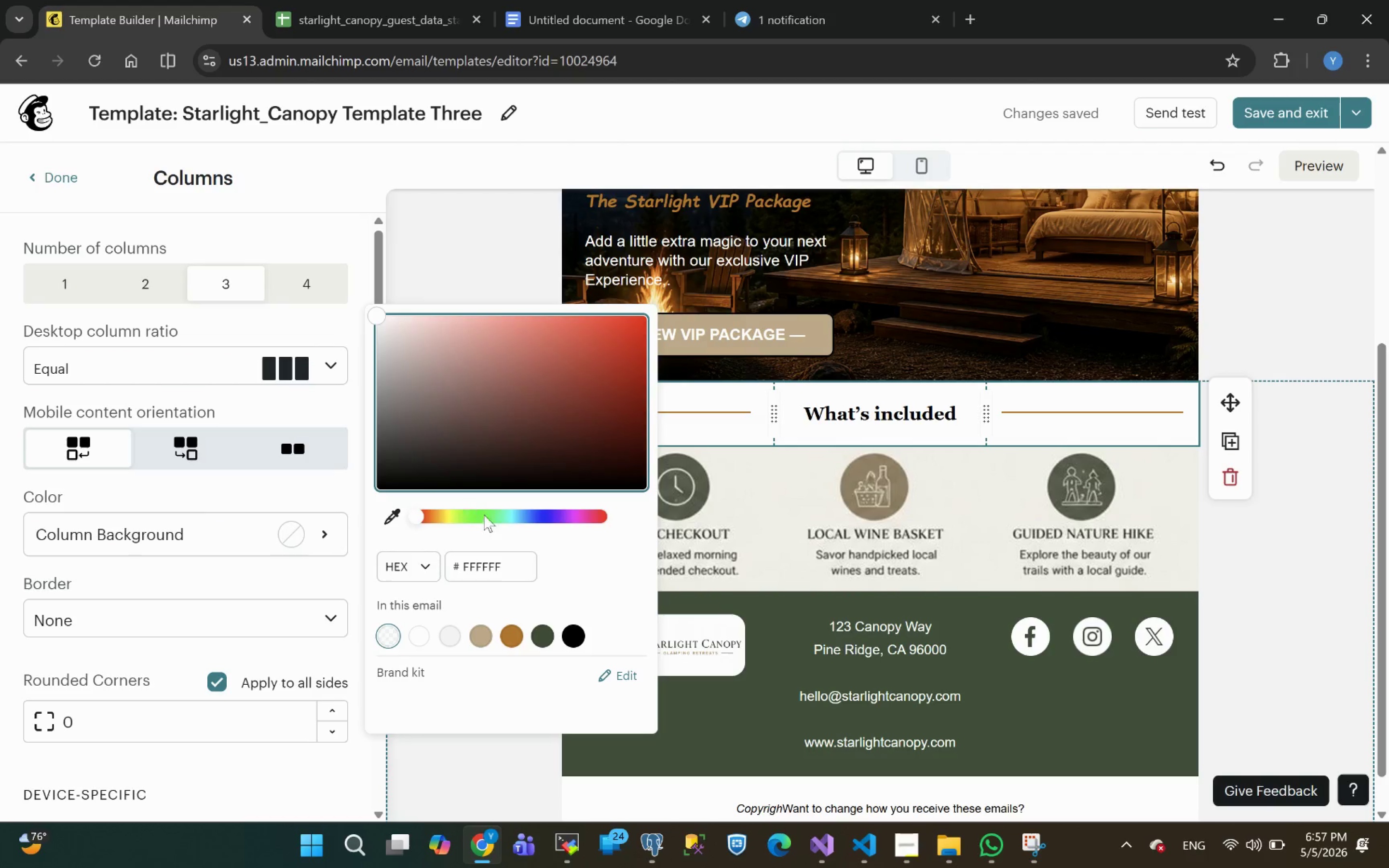 
left_click([478, 639])
 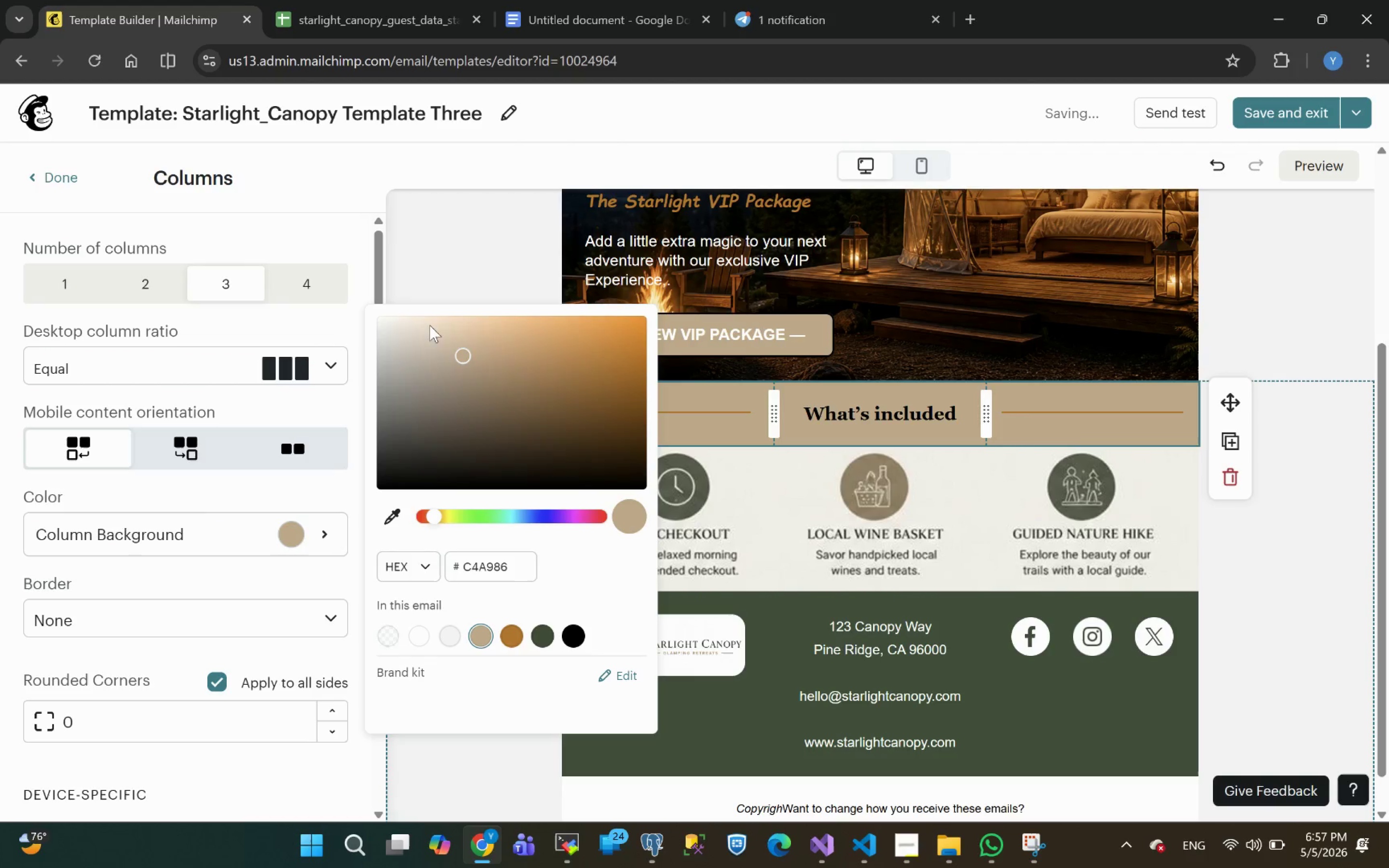 
left_click_drag(start_coordinate=[468, 358], to_coordinate=[384, 331])
 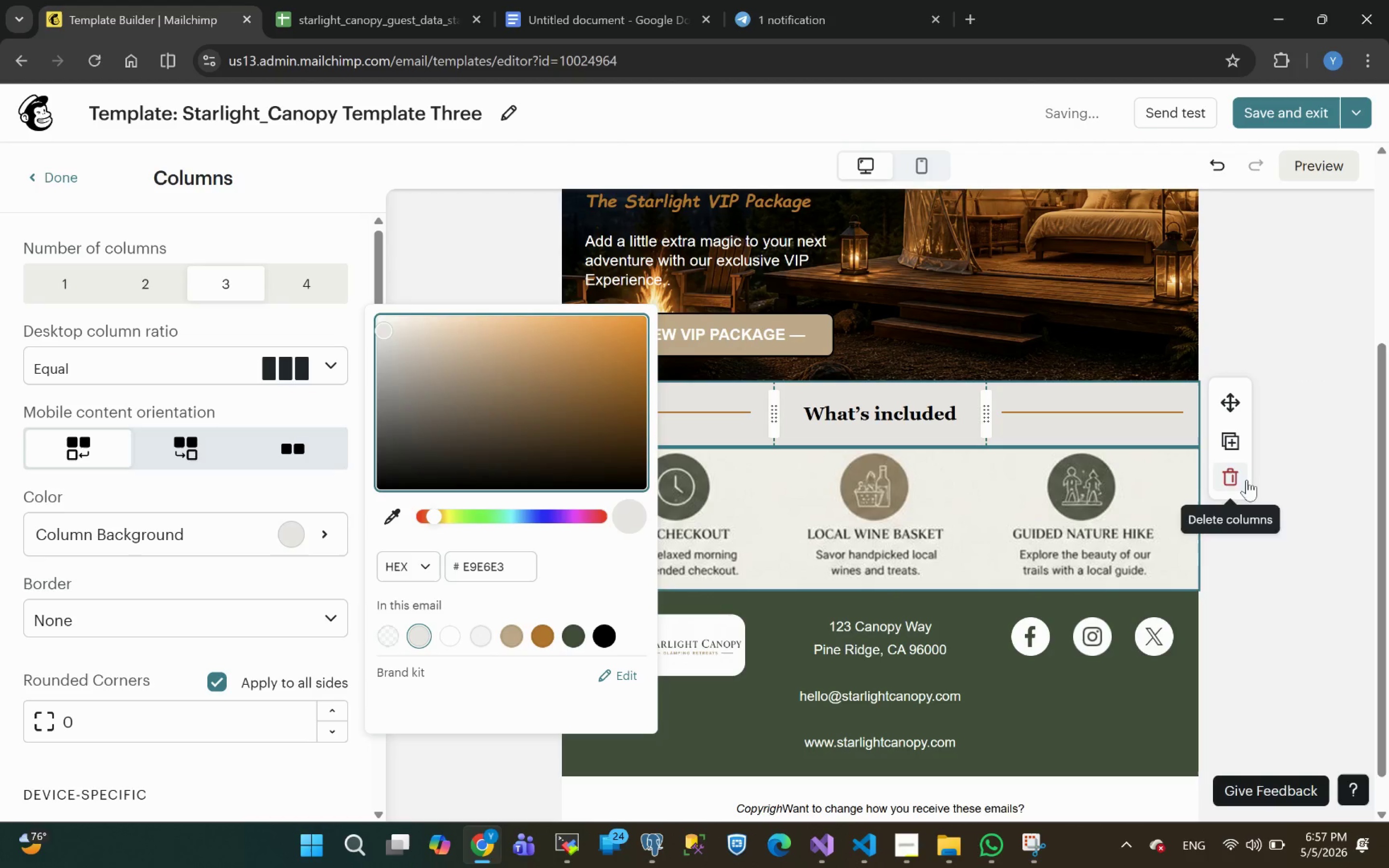 
left_click([1319, 626])
 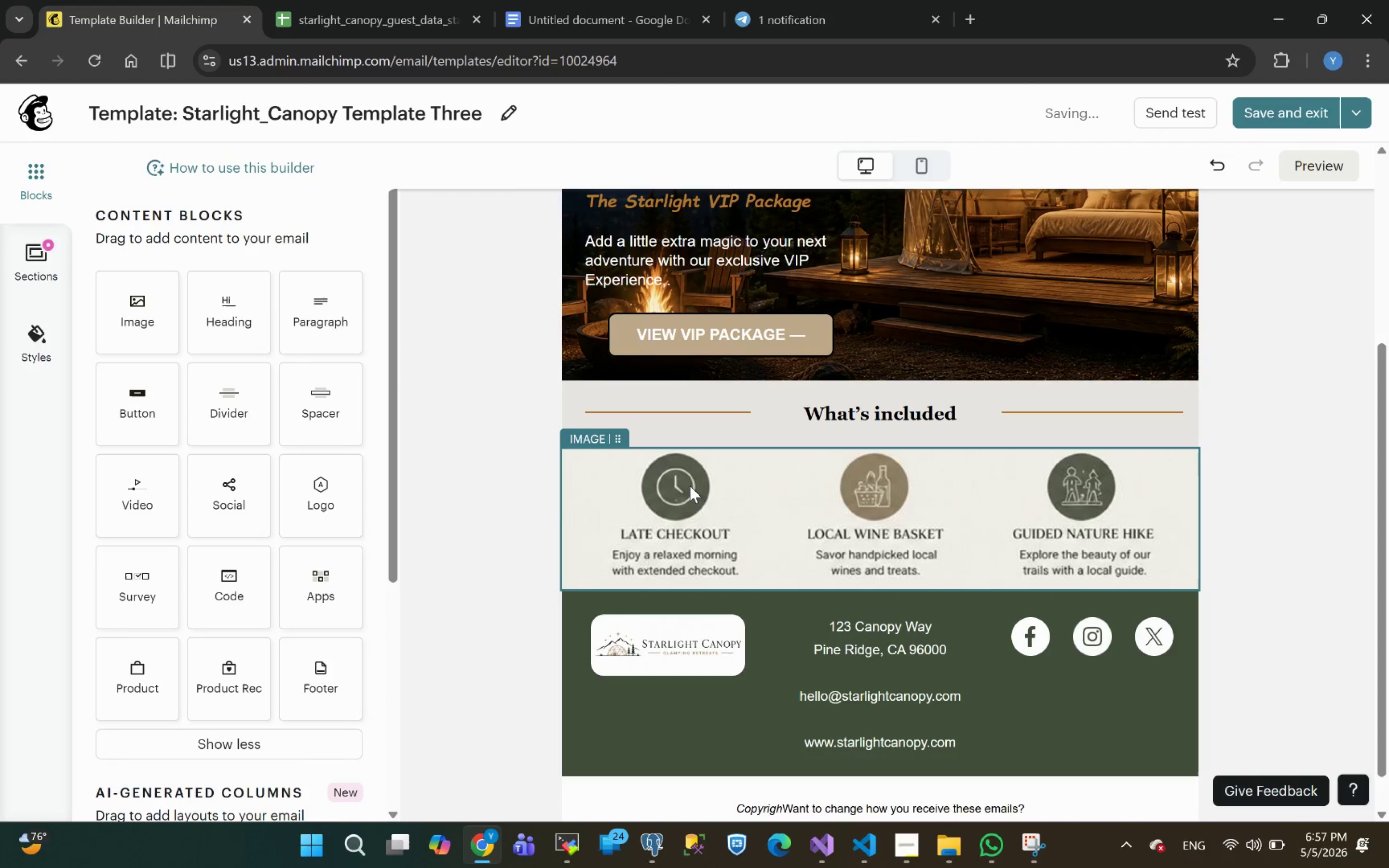 
left_click([675, 431])
 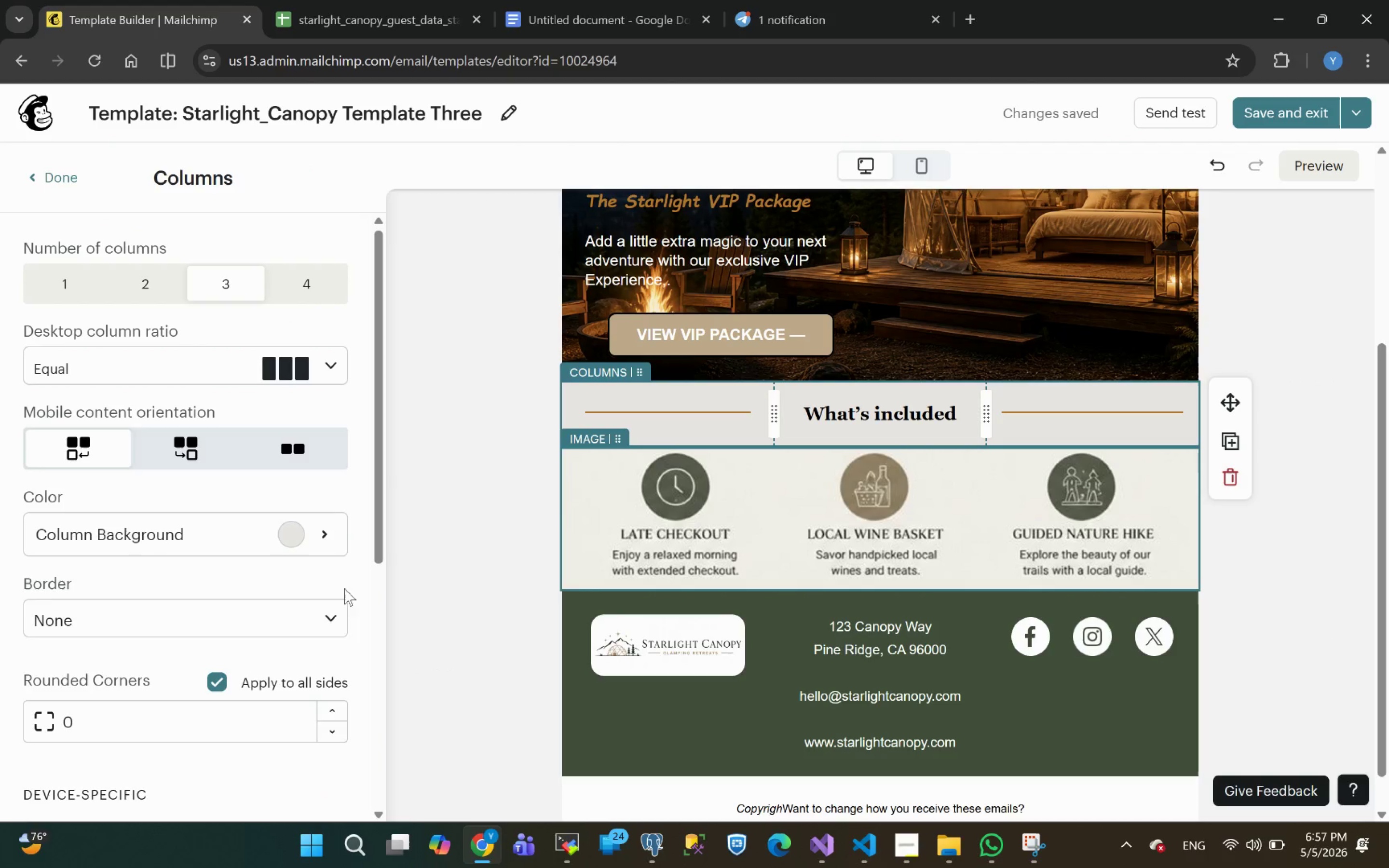 
left_click([291, 533])
 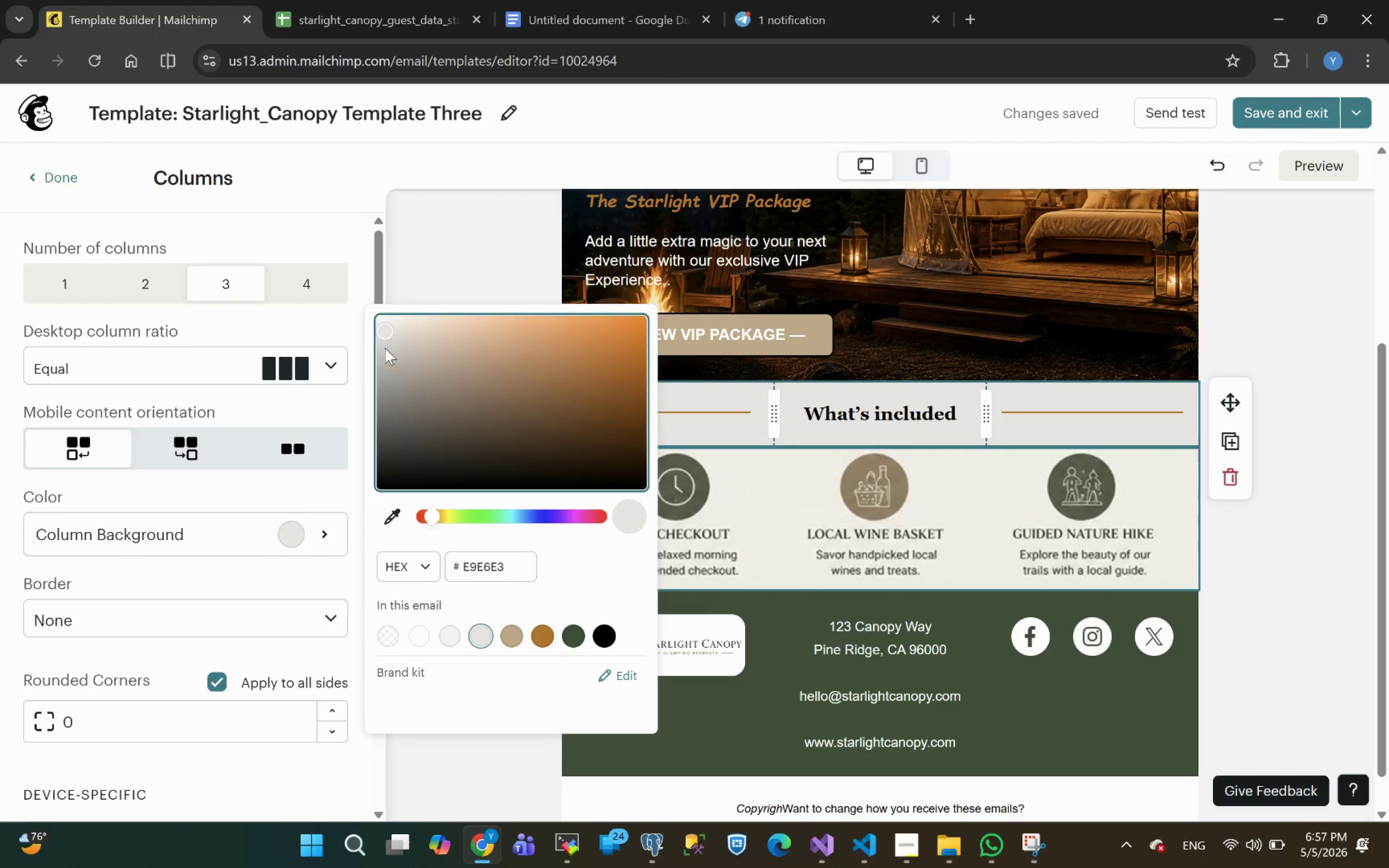 
left_click_drag(start_coordinate=[382, 331], to_coordinate=[384, 325])
 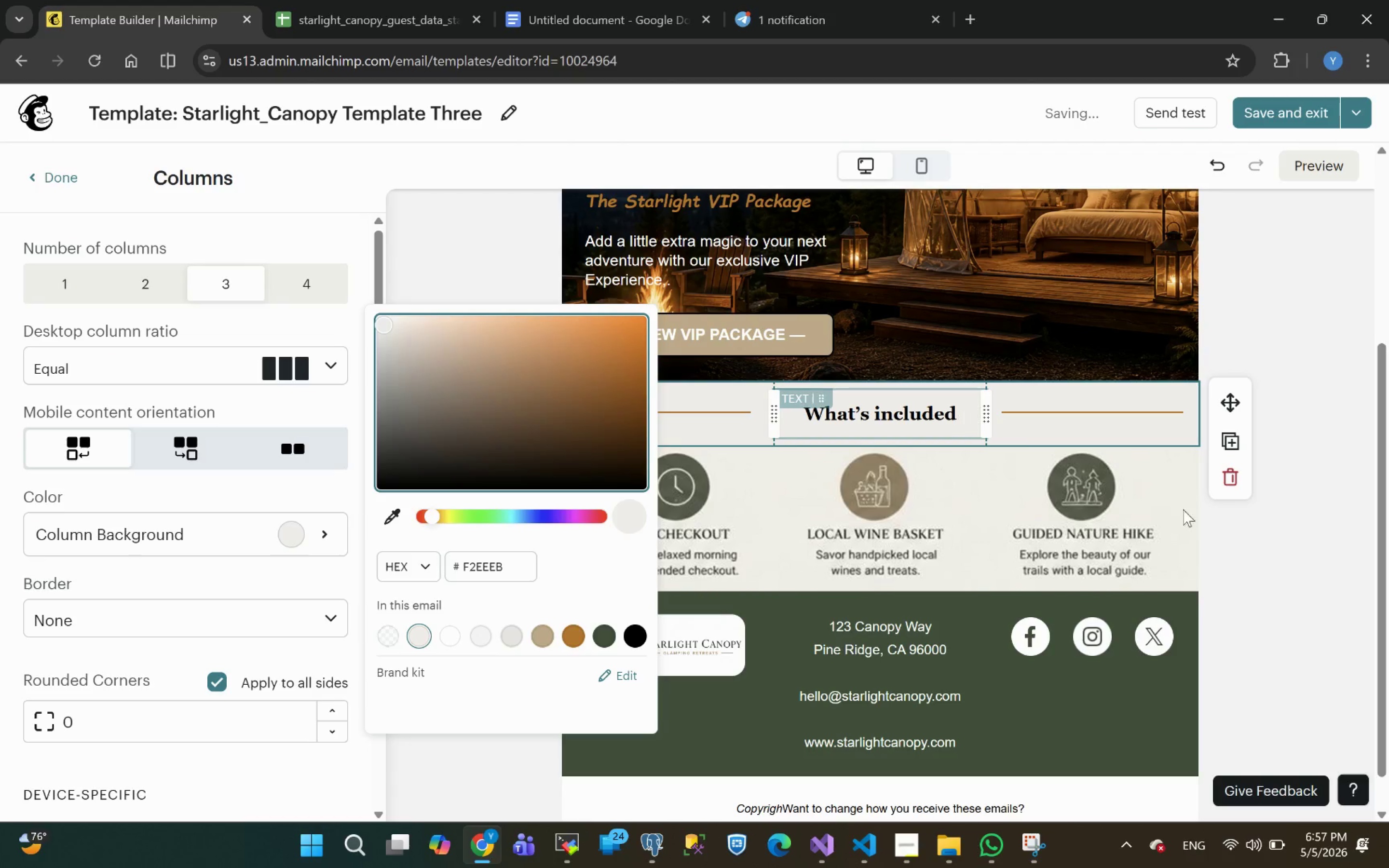 
left_click([1312, 604])
 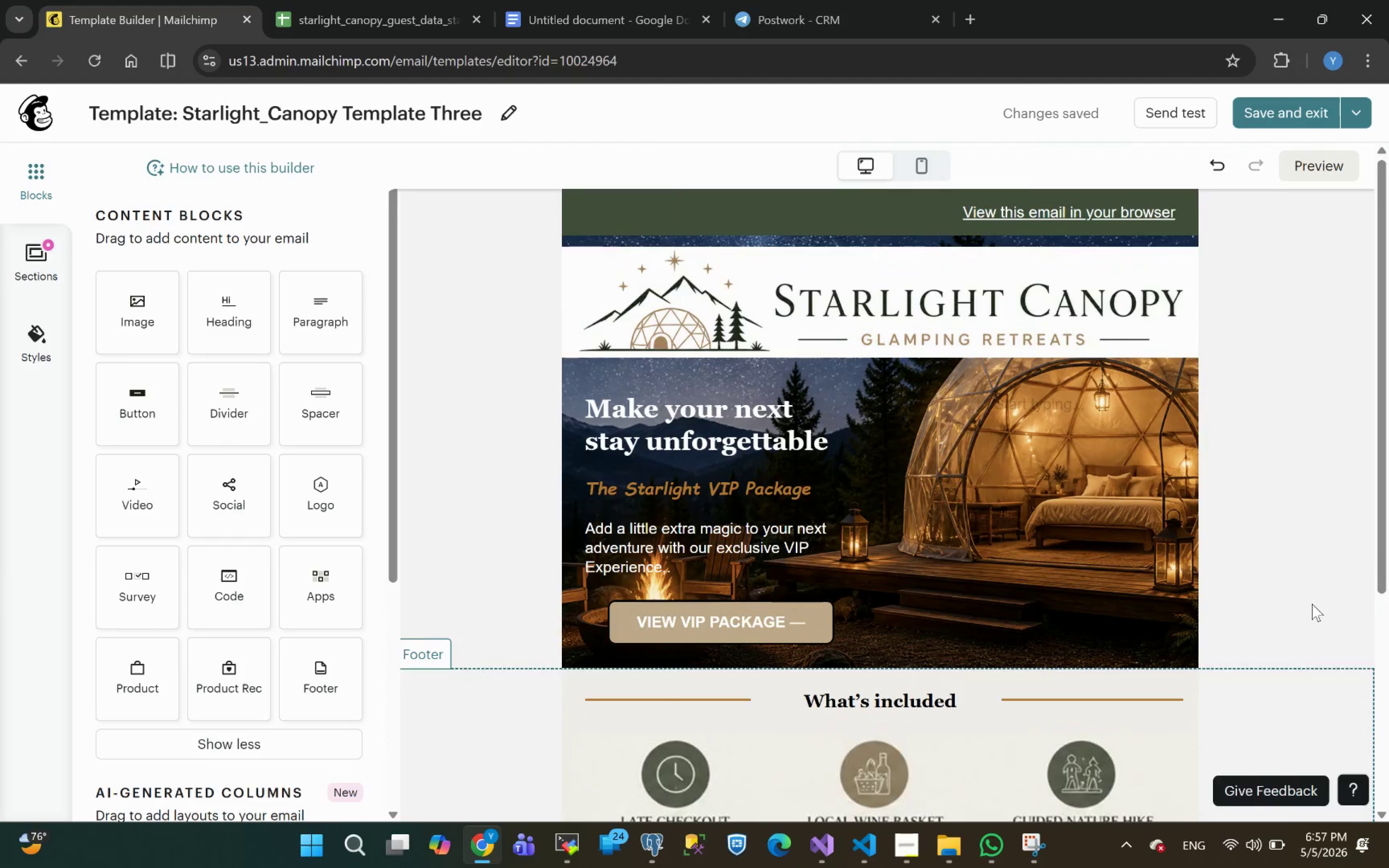 
wait(9.44)
 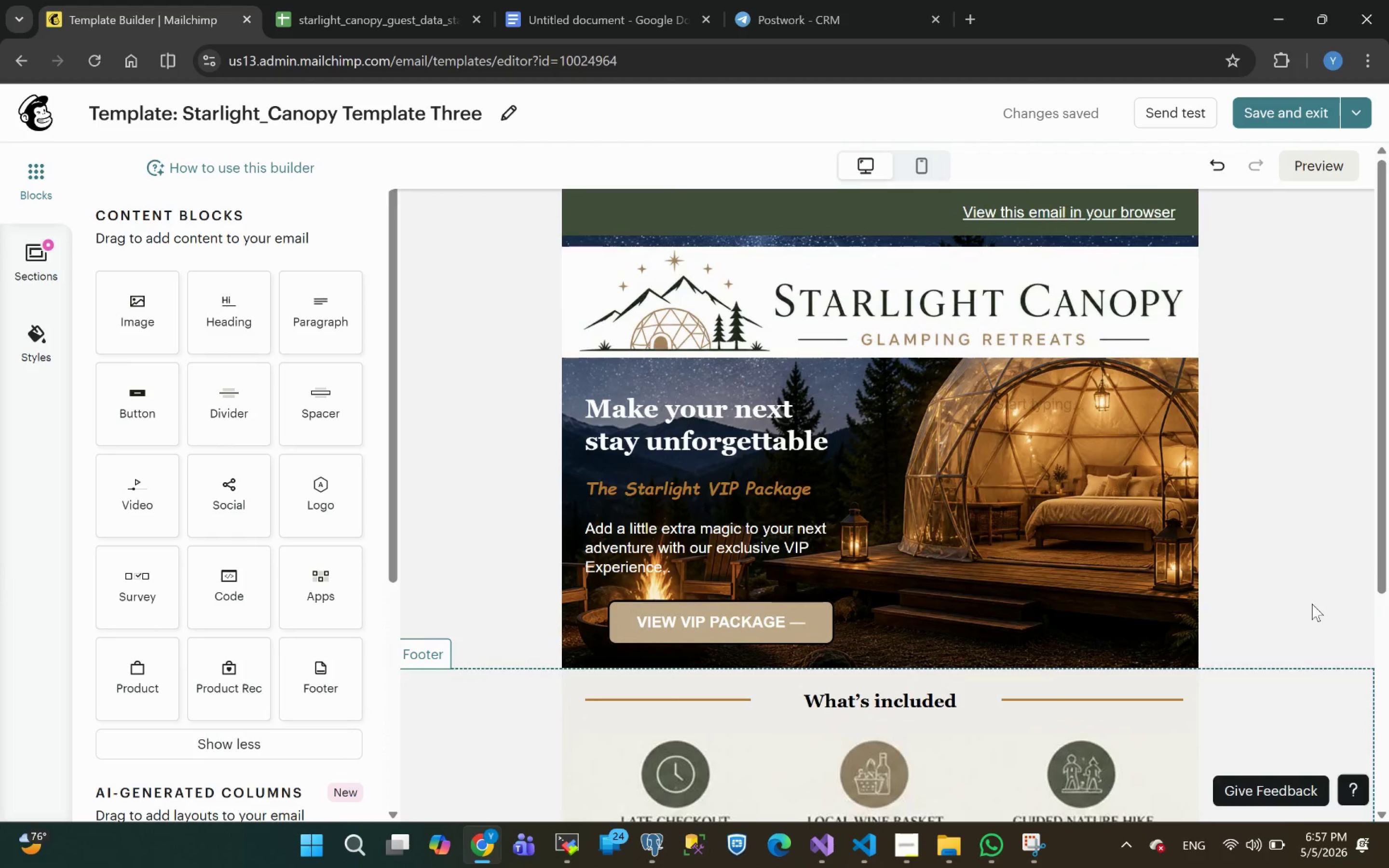 
left_click([887, 261])
 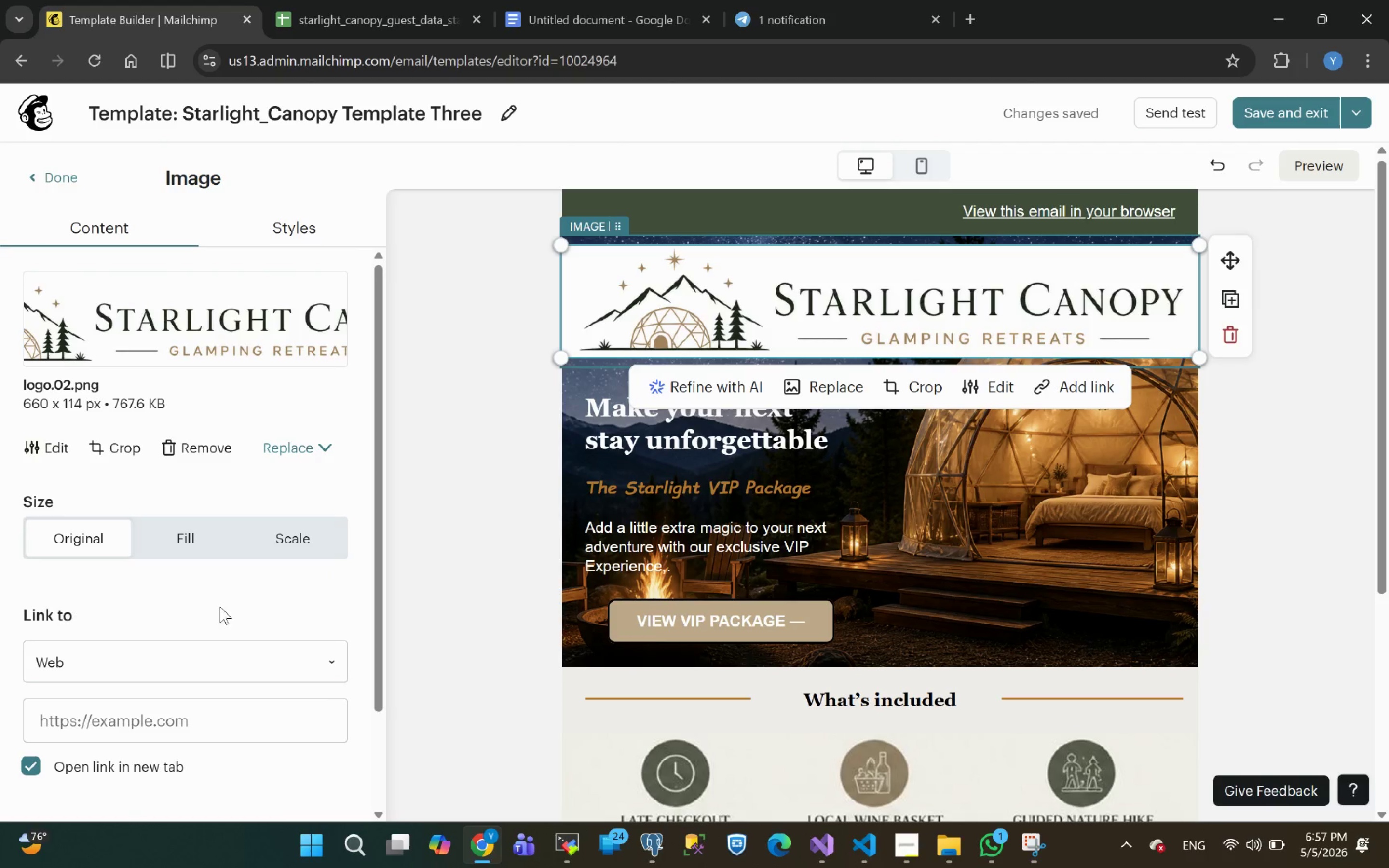 
left_click([308, 237])
 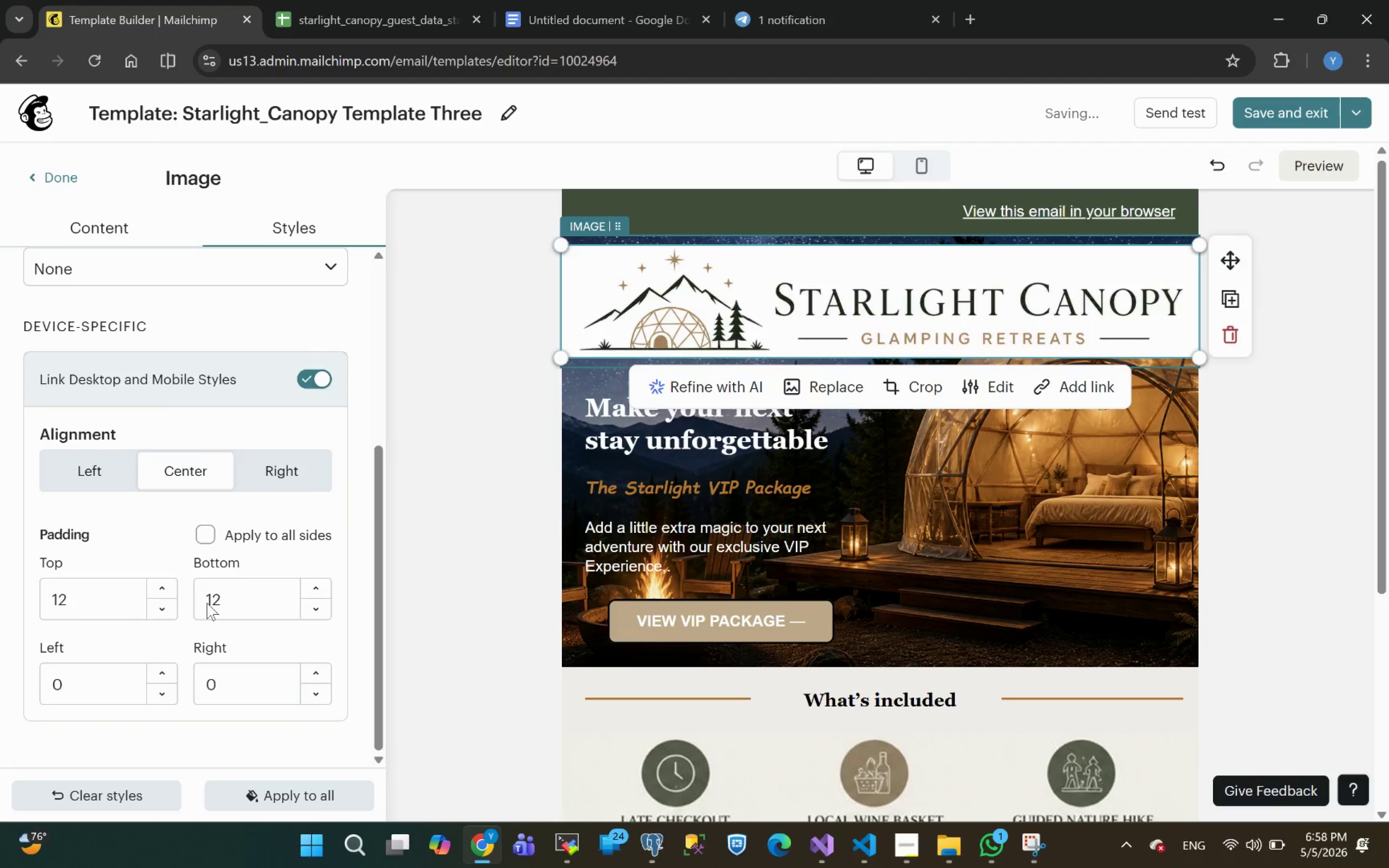 
left_click_drag(start_coordinate=[75, 591], to_coordinate=[0, 616])
 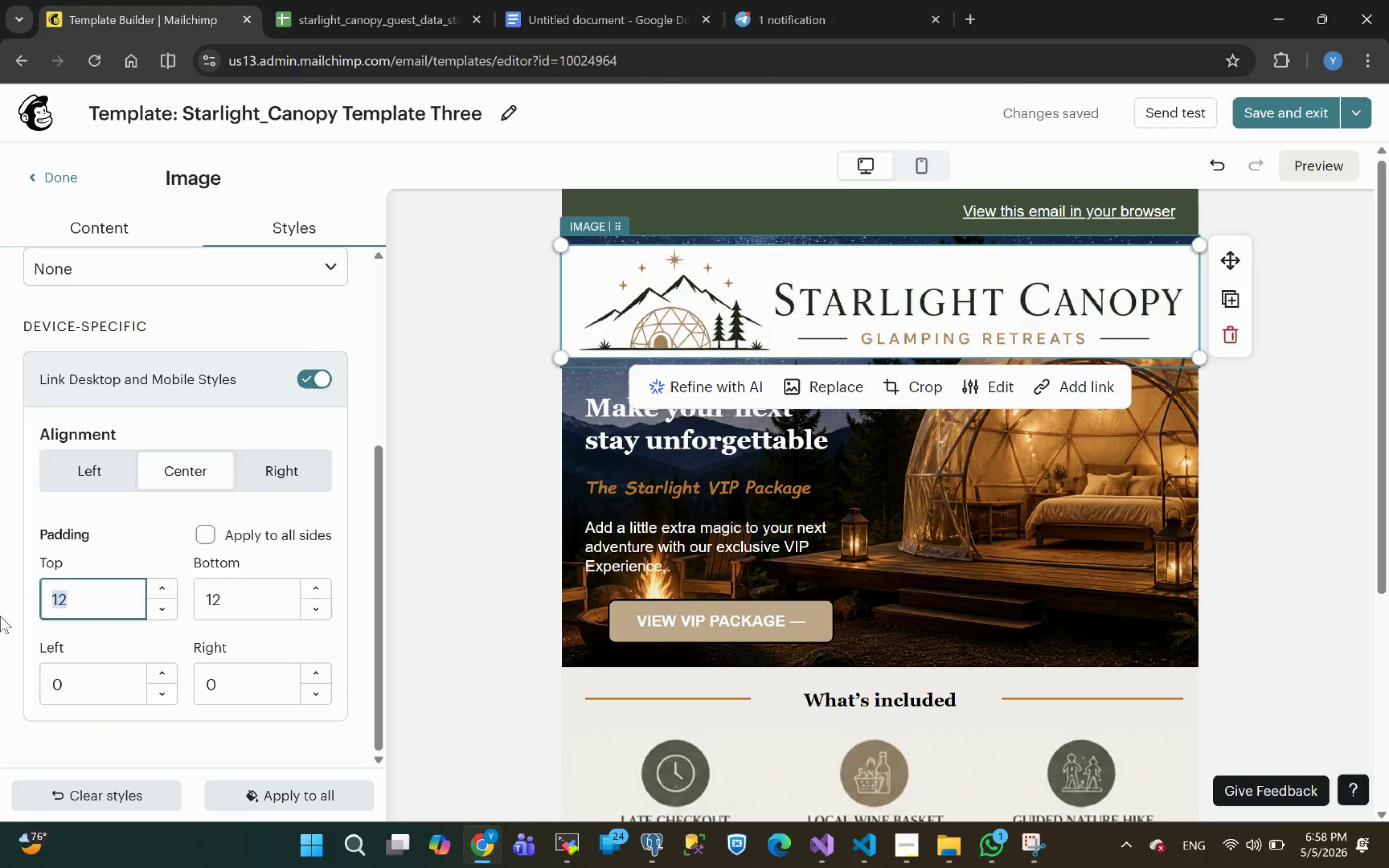 
key(0)
 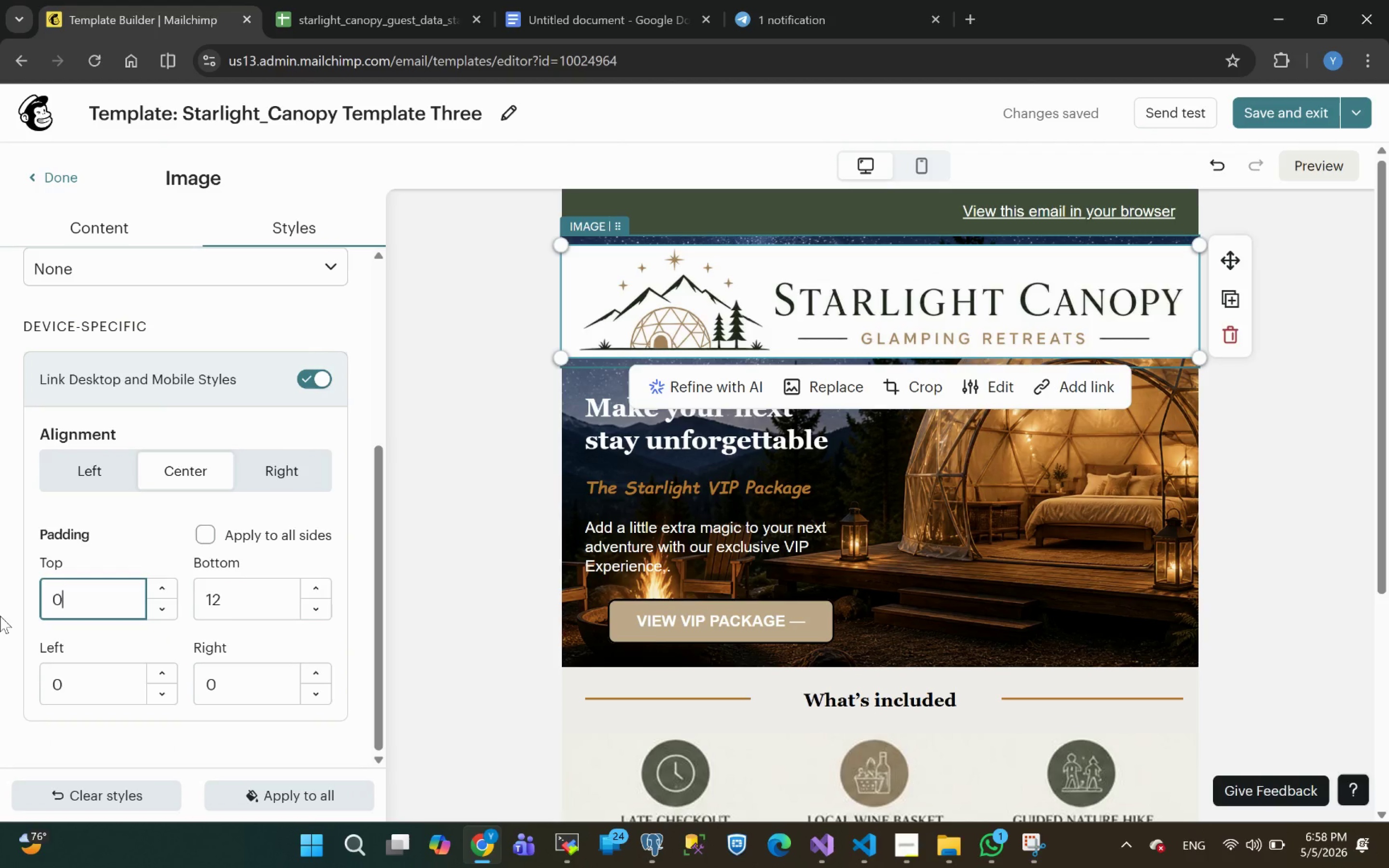 
key(Enter)
 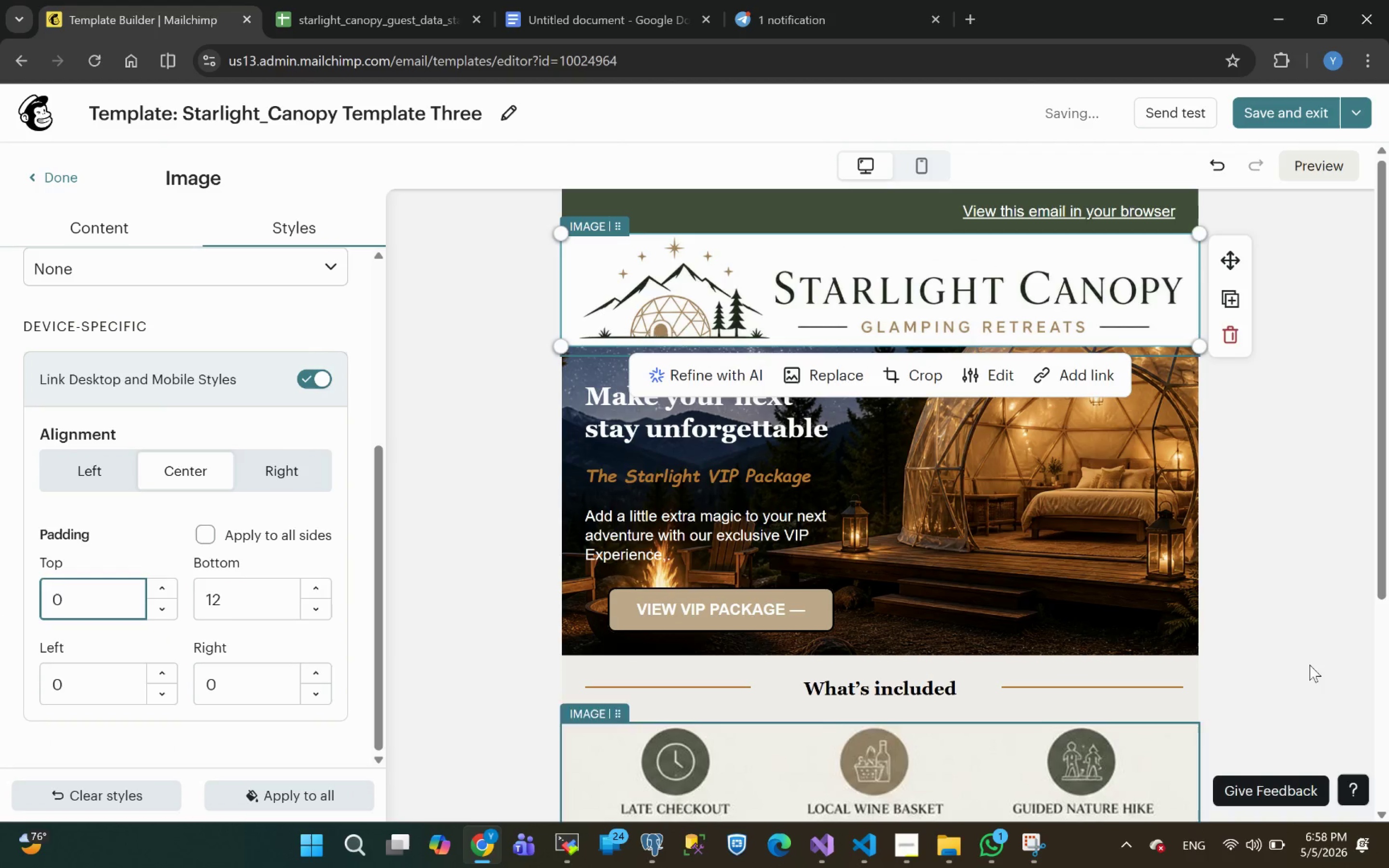 
left_click([1275, 550])
 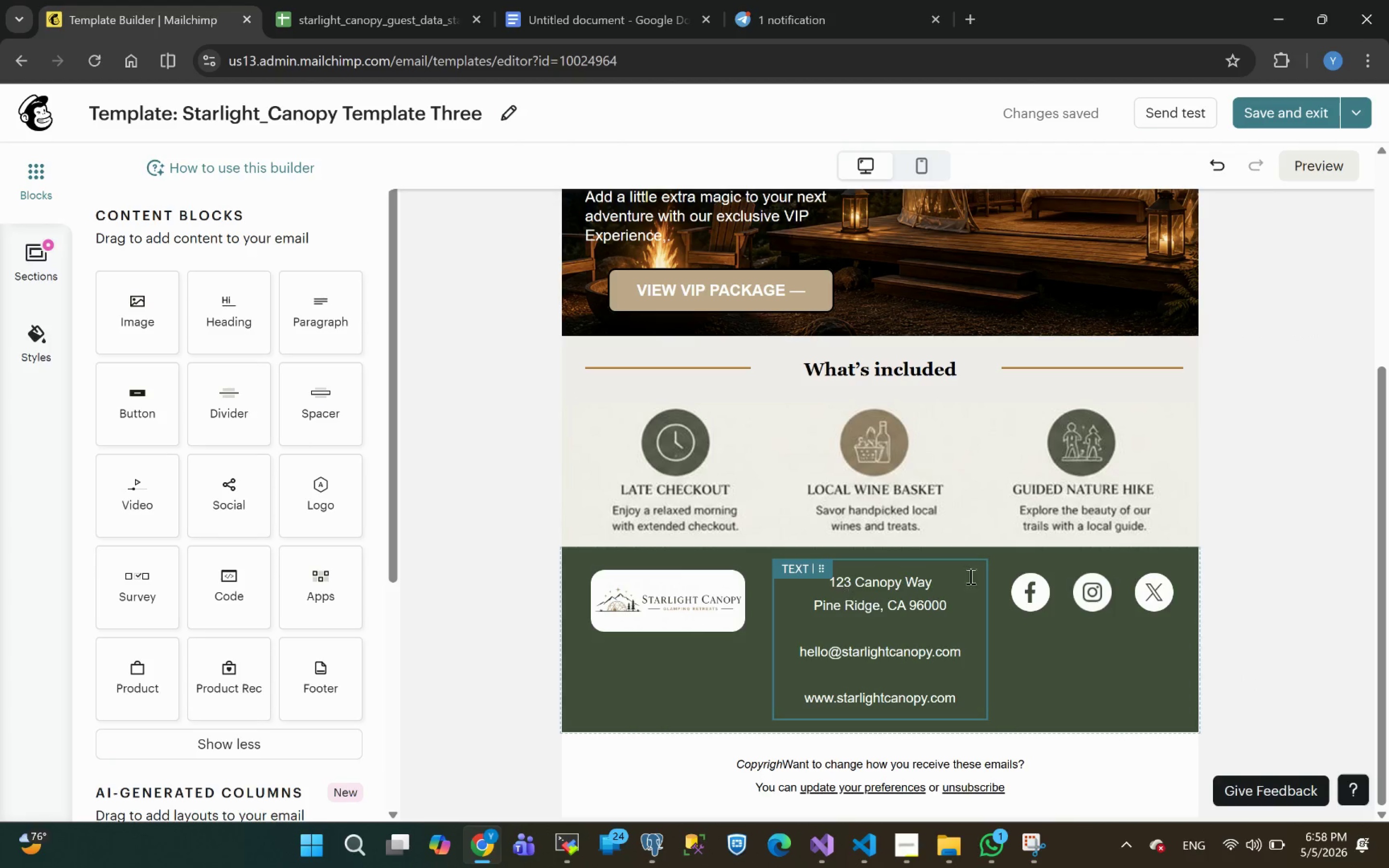 
wait(33.79)
 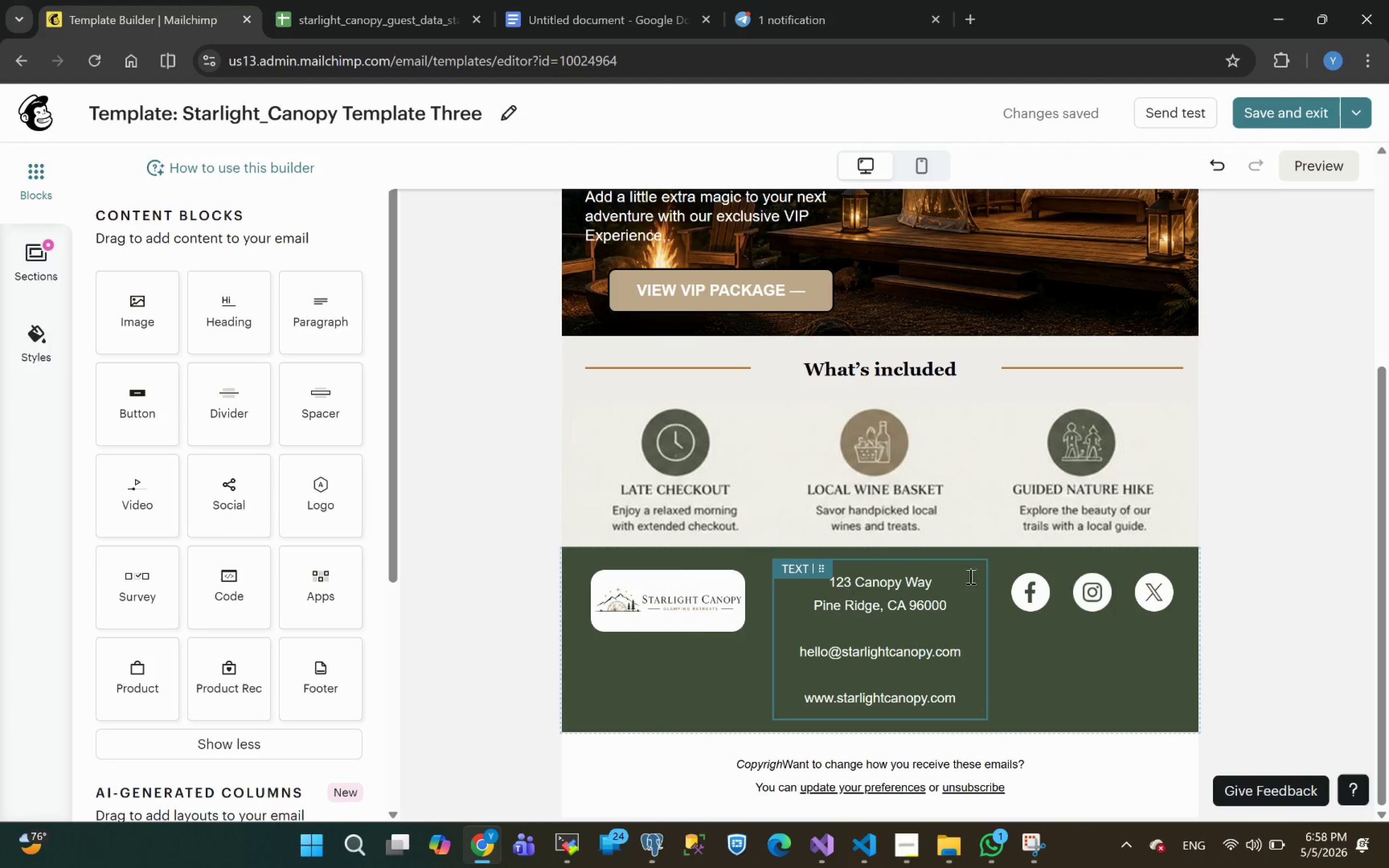 
left_click_drag(start_coordinate=[236, 744], to_coordinate=[796, 574])
 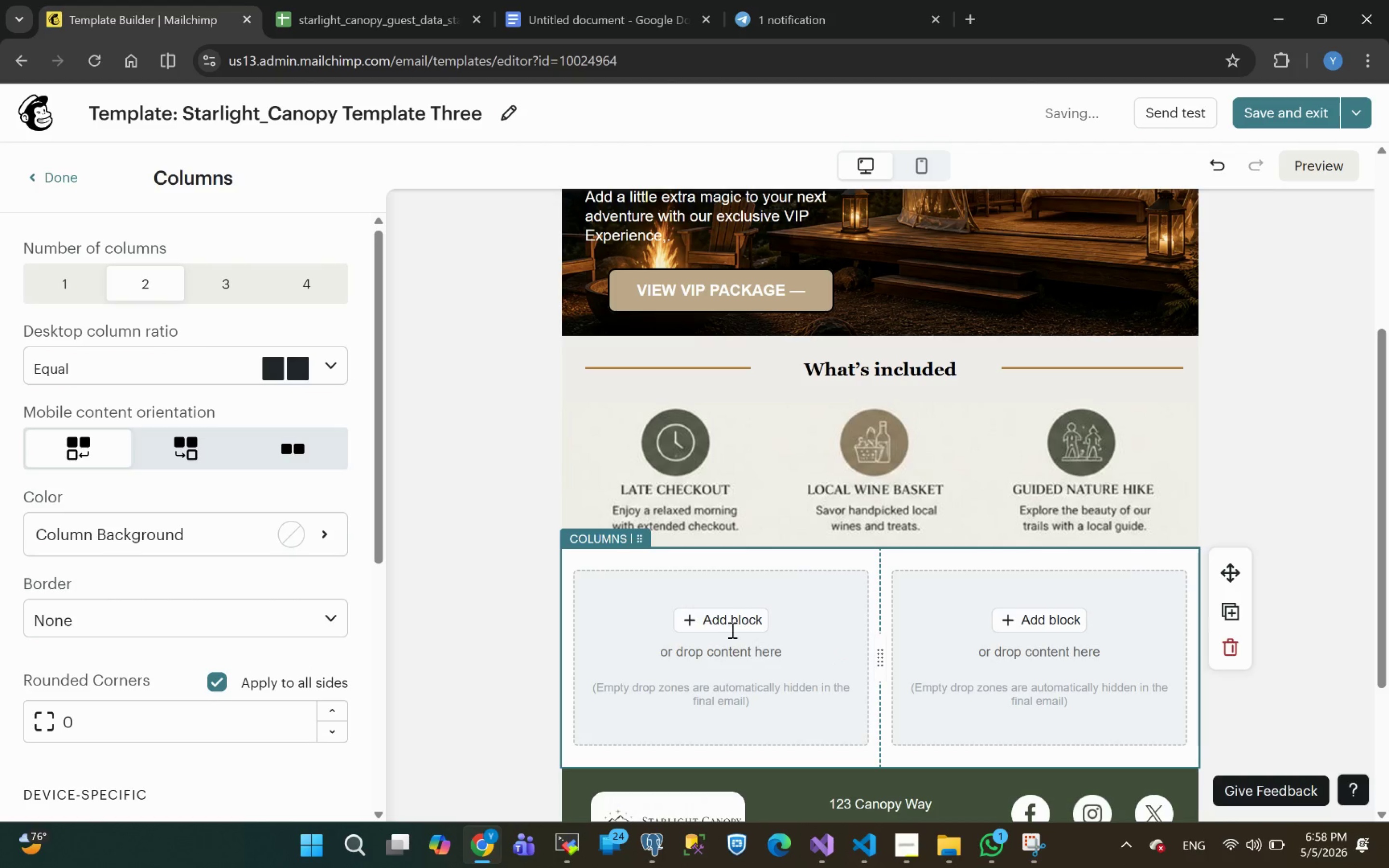 
left_click([722, 617])
 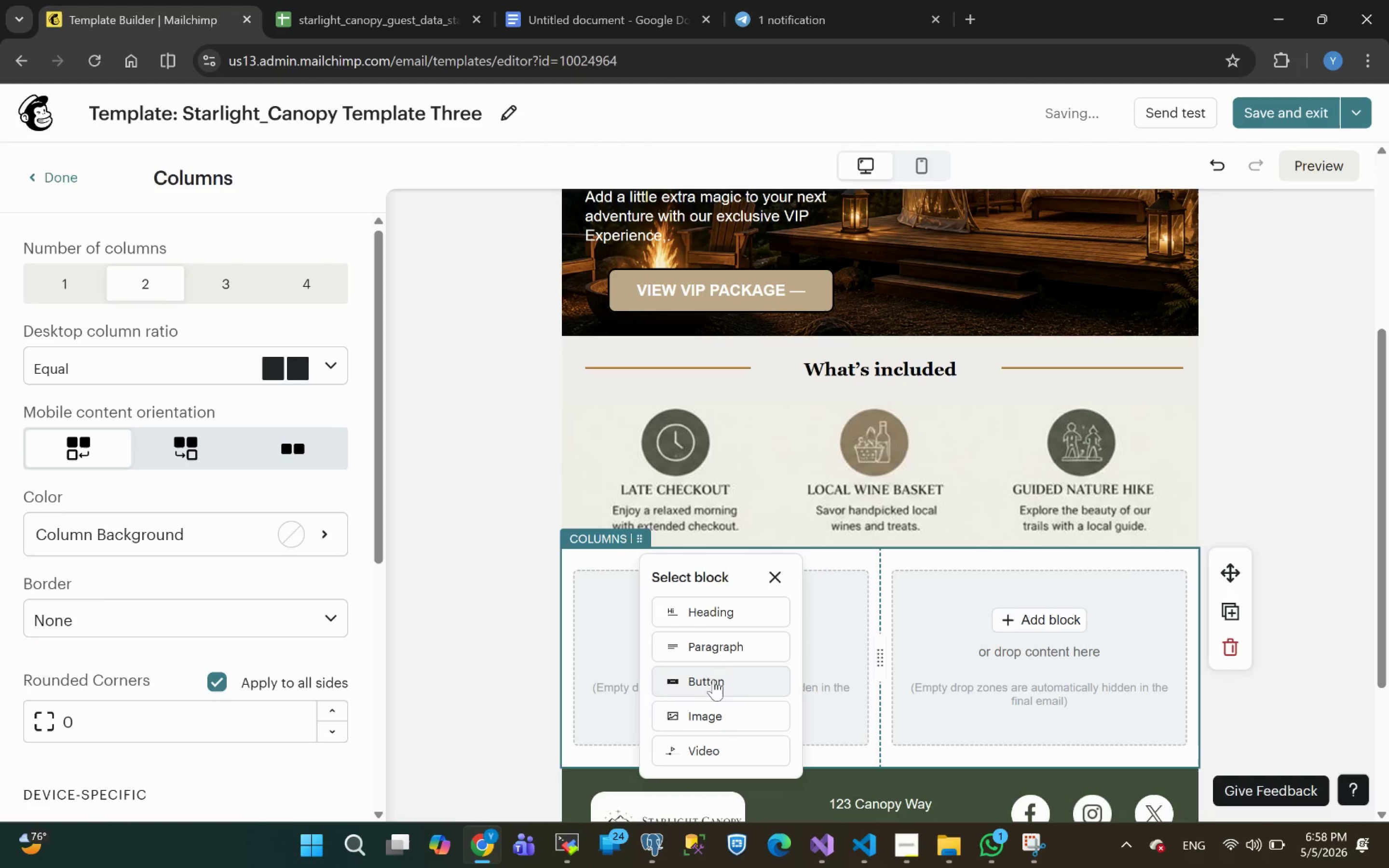 
left_click([712, 711])
 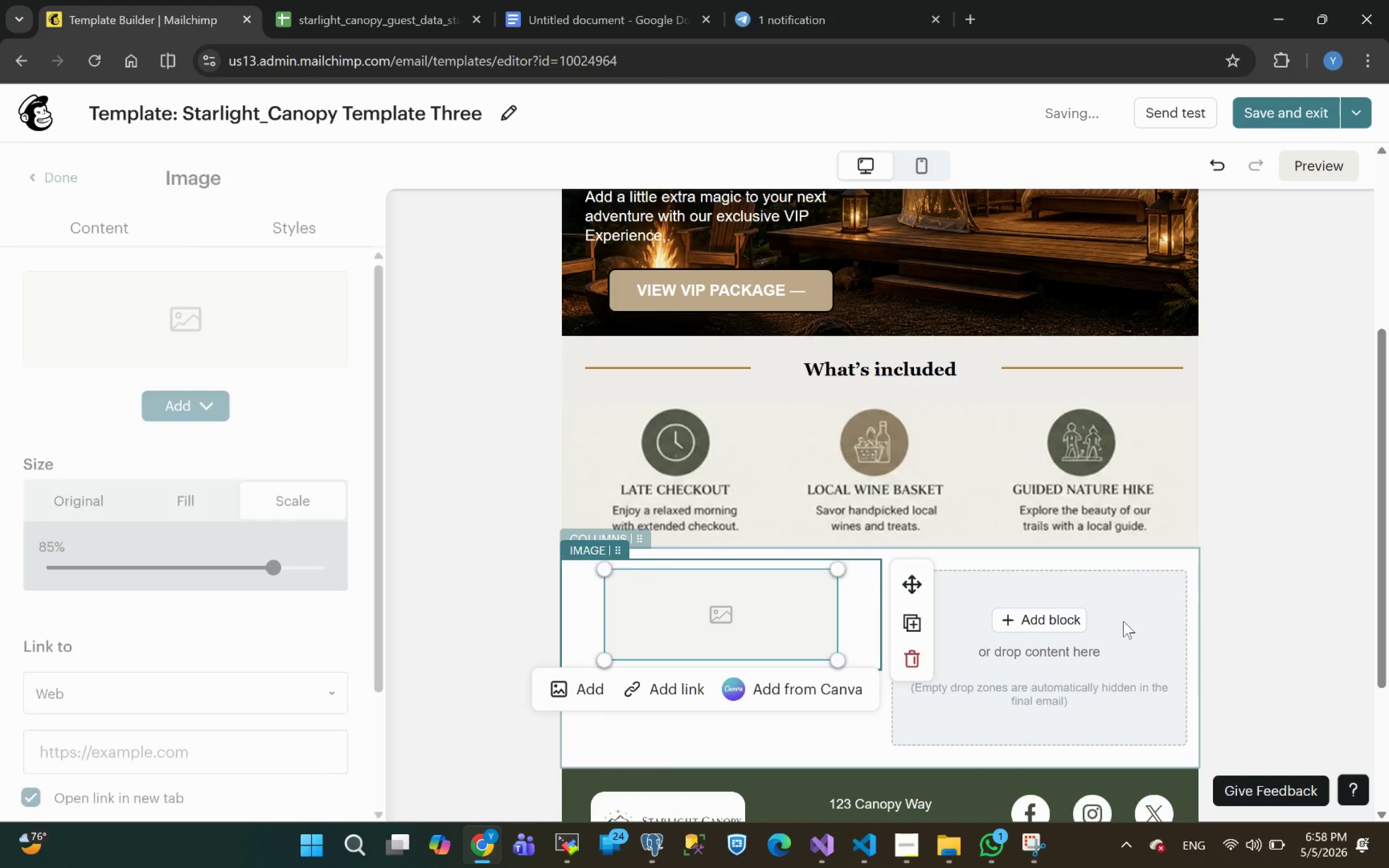 
left_click([1277, 629])
 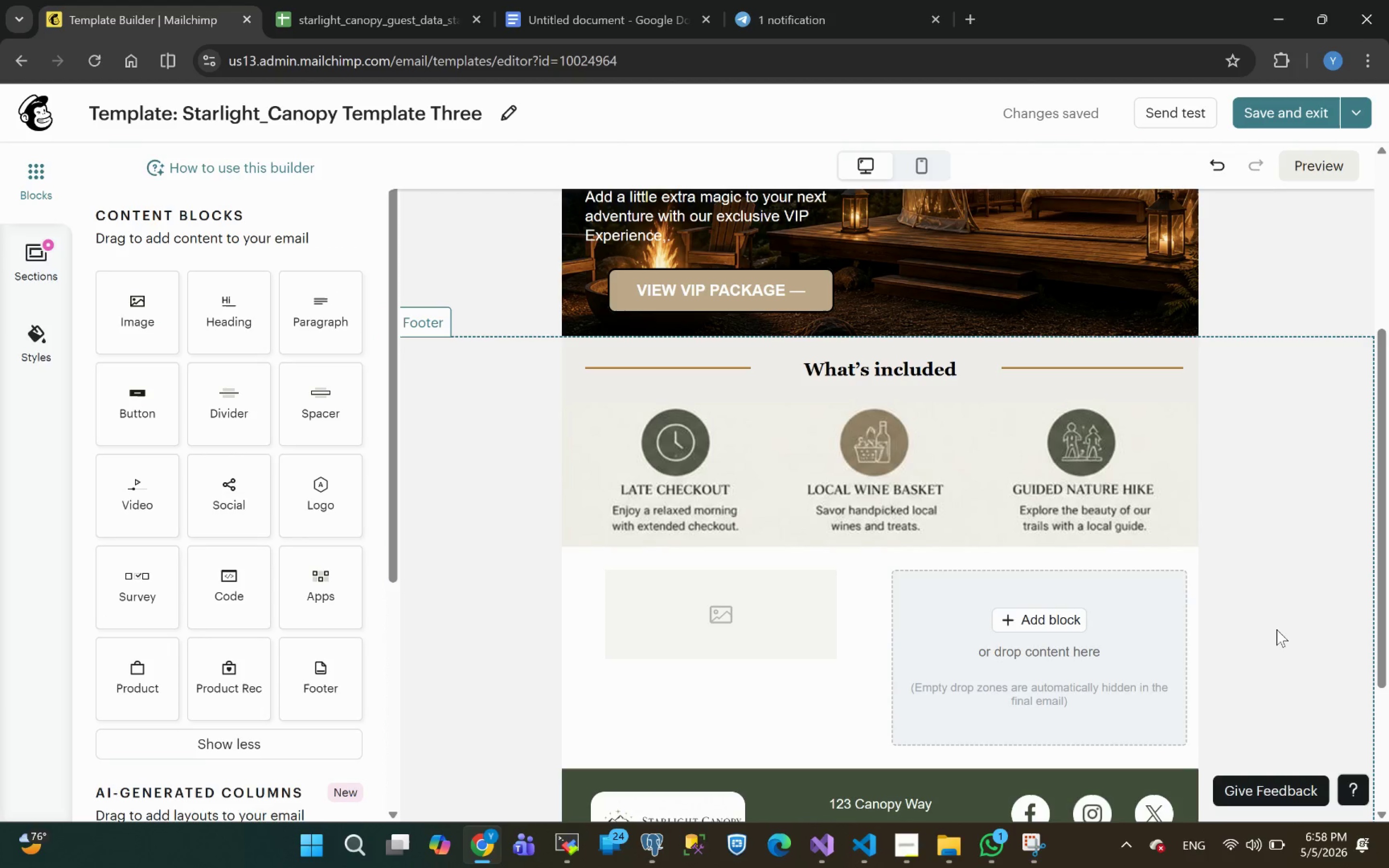 
wait(12.1)
 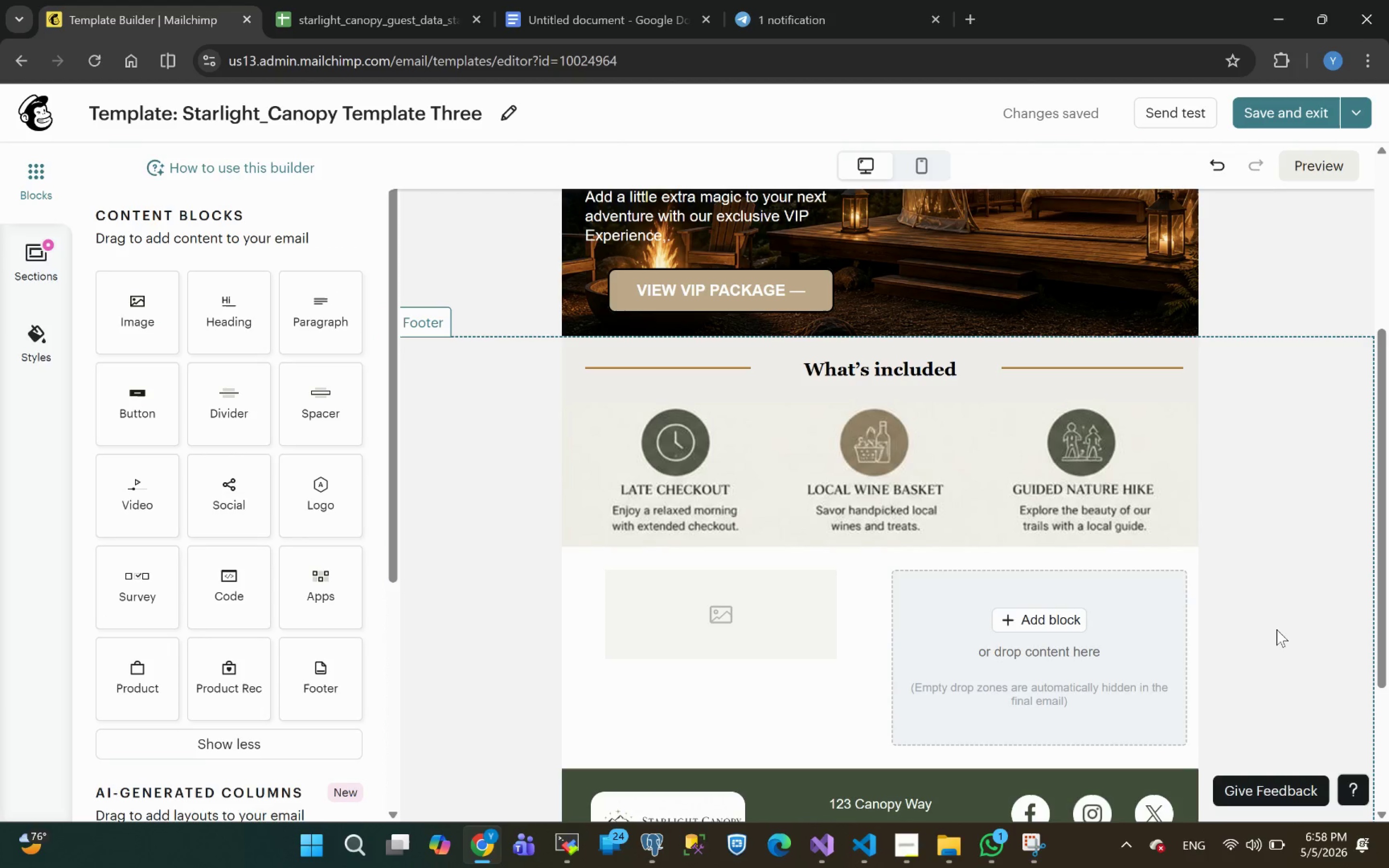 
left_click([1042, 618])
 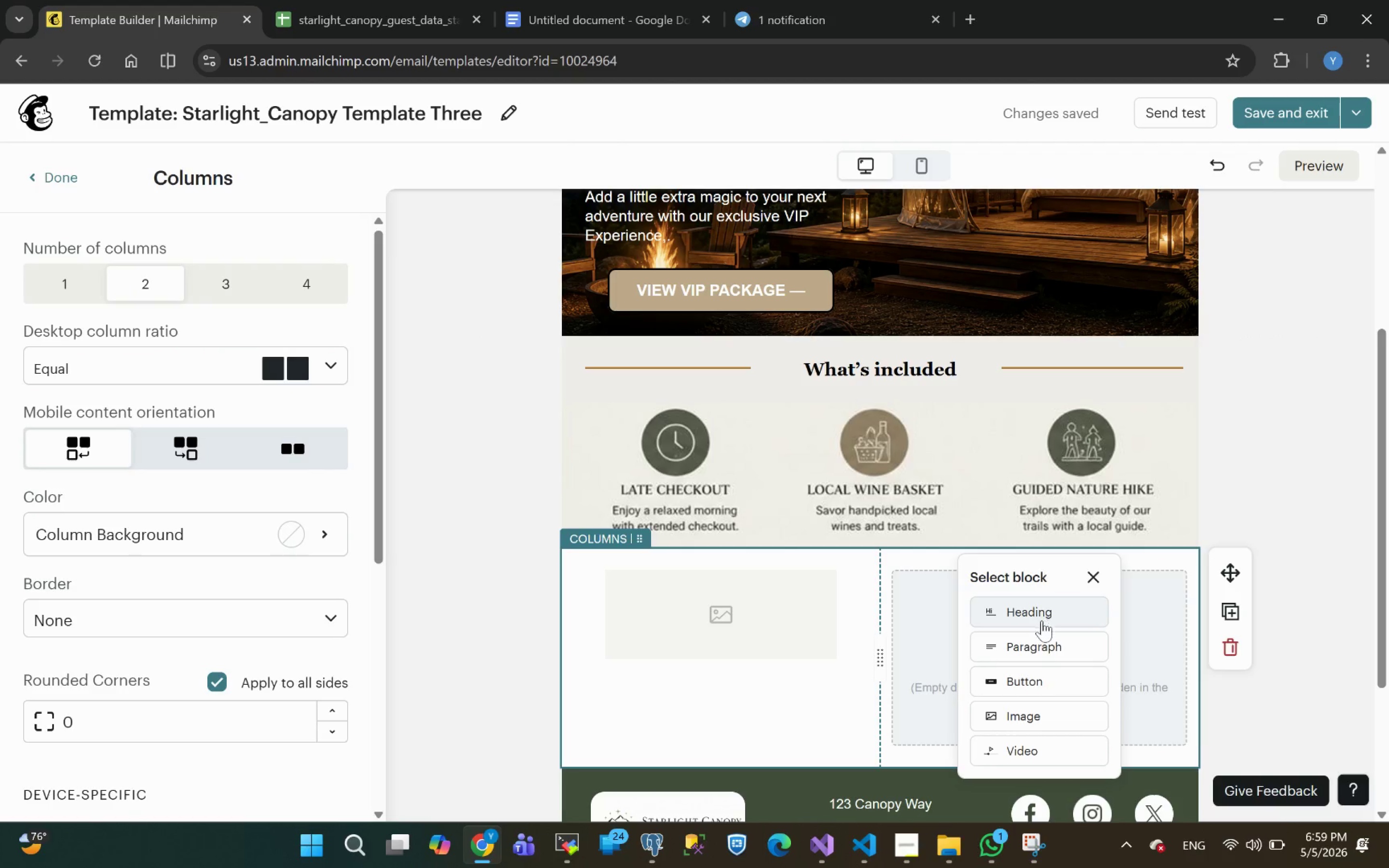 
left_click([1028, 645])
 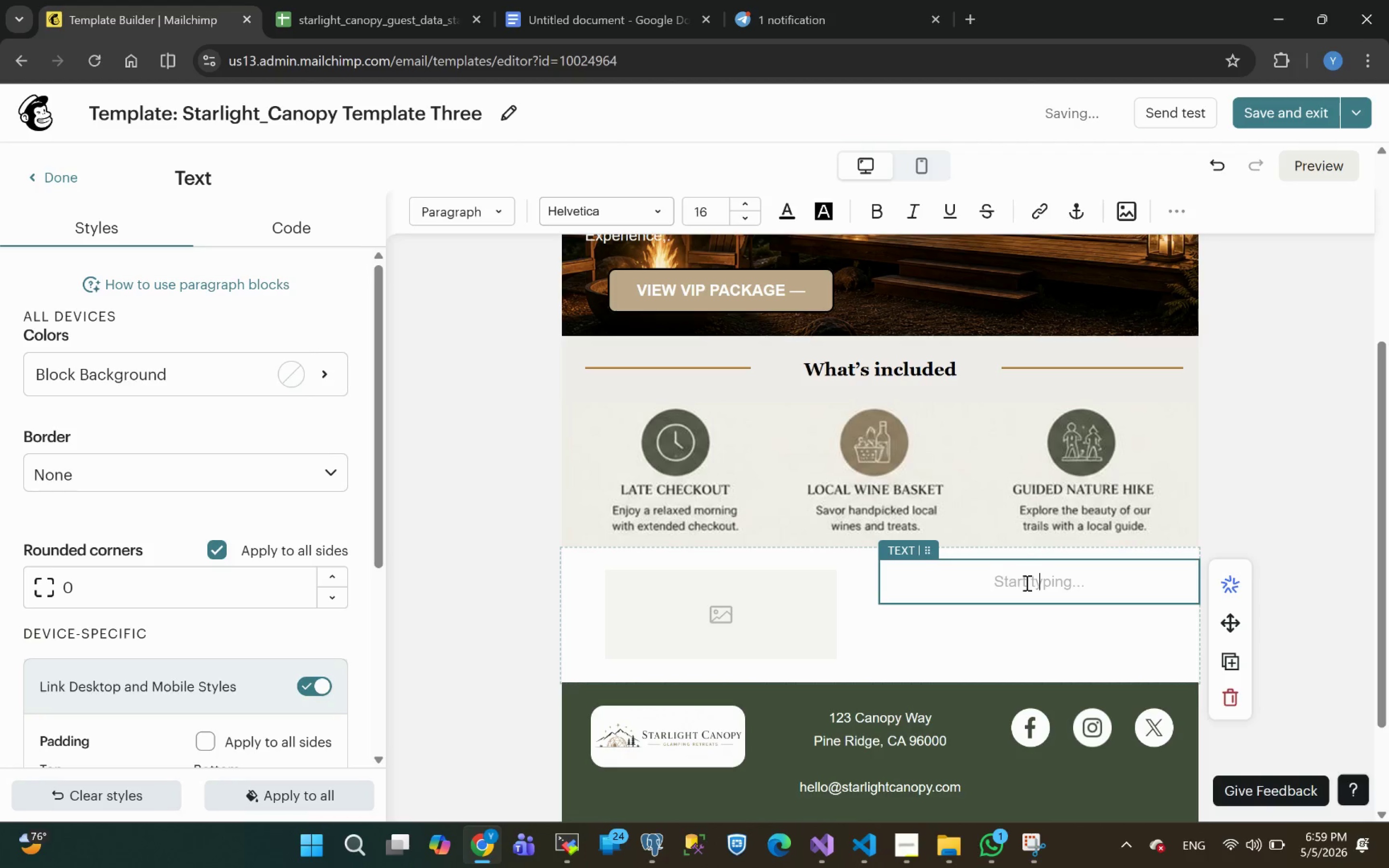 
wait(9.67)
 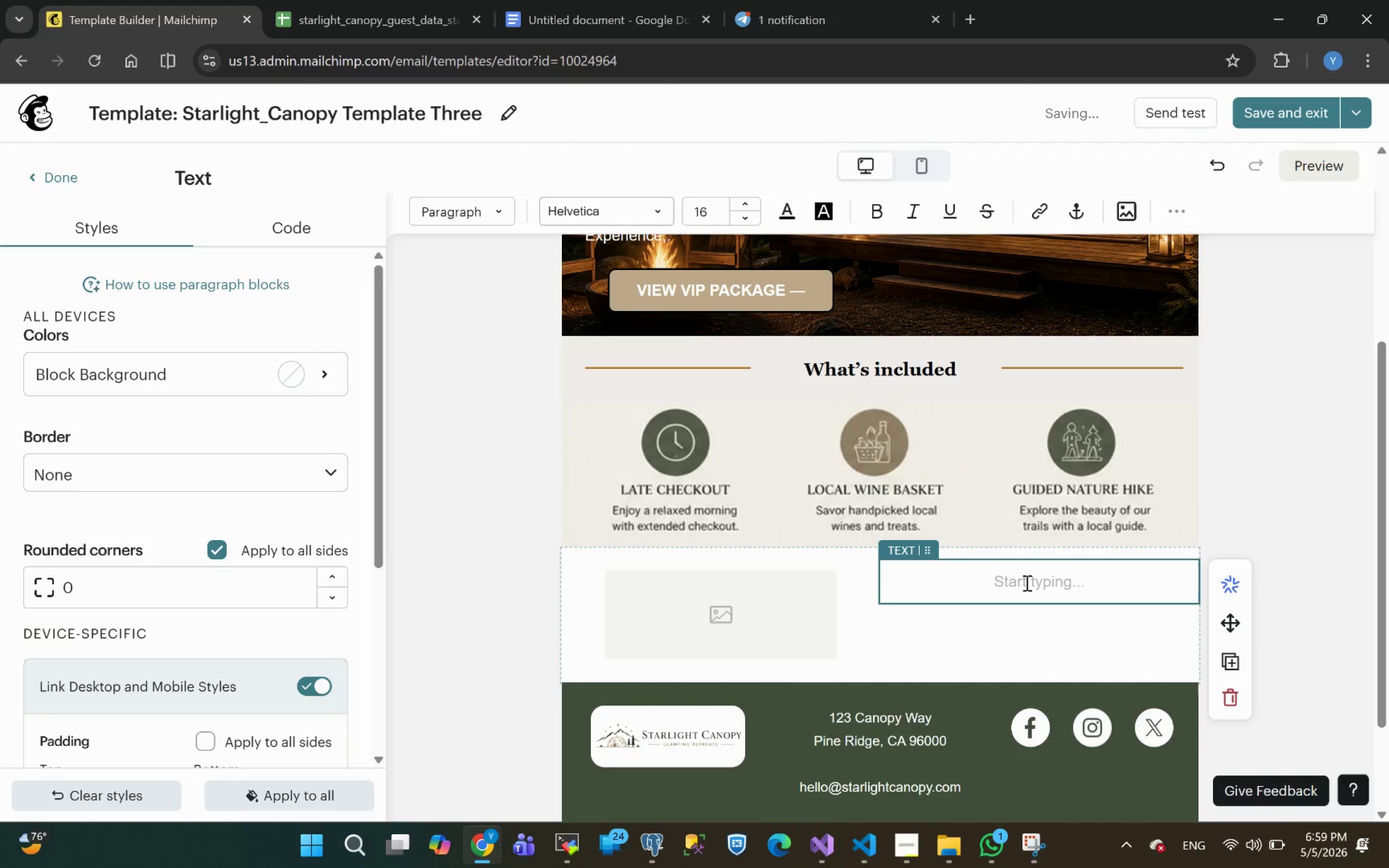 
type(Smal )
 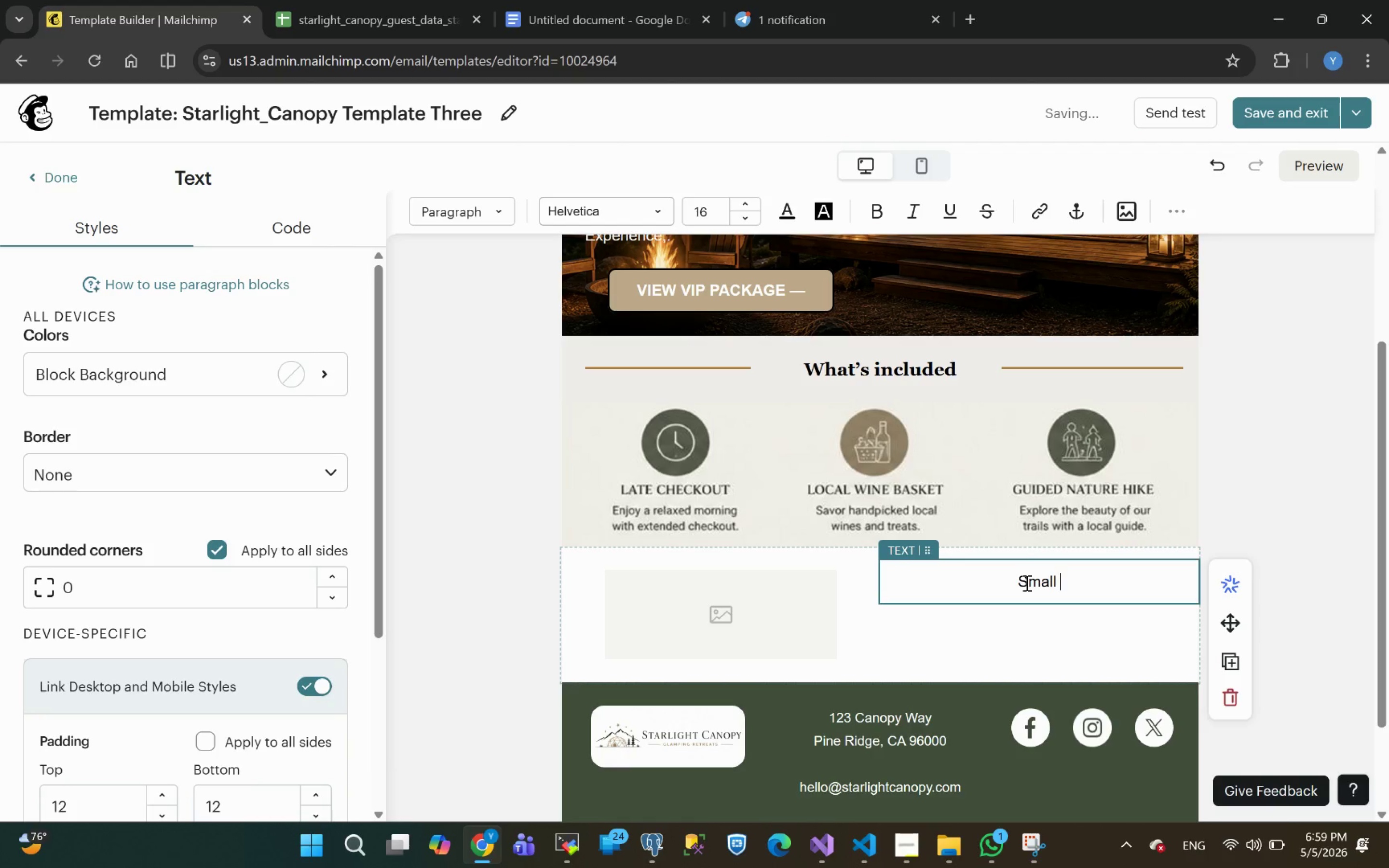 
wait(8.0)
 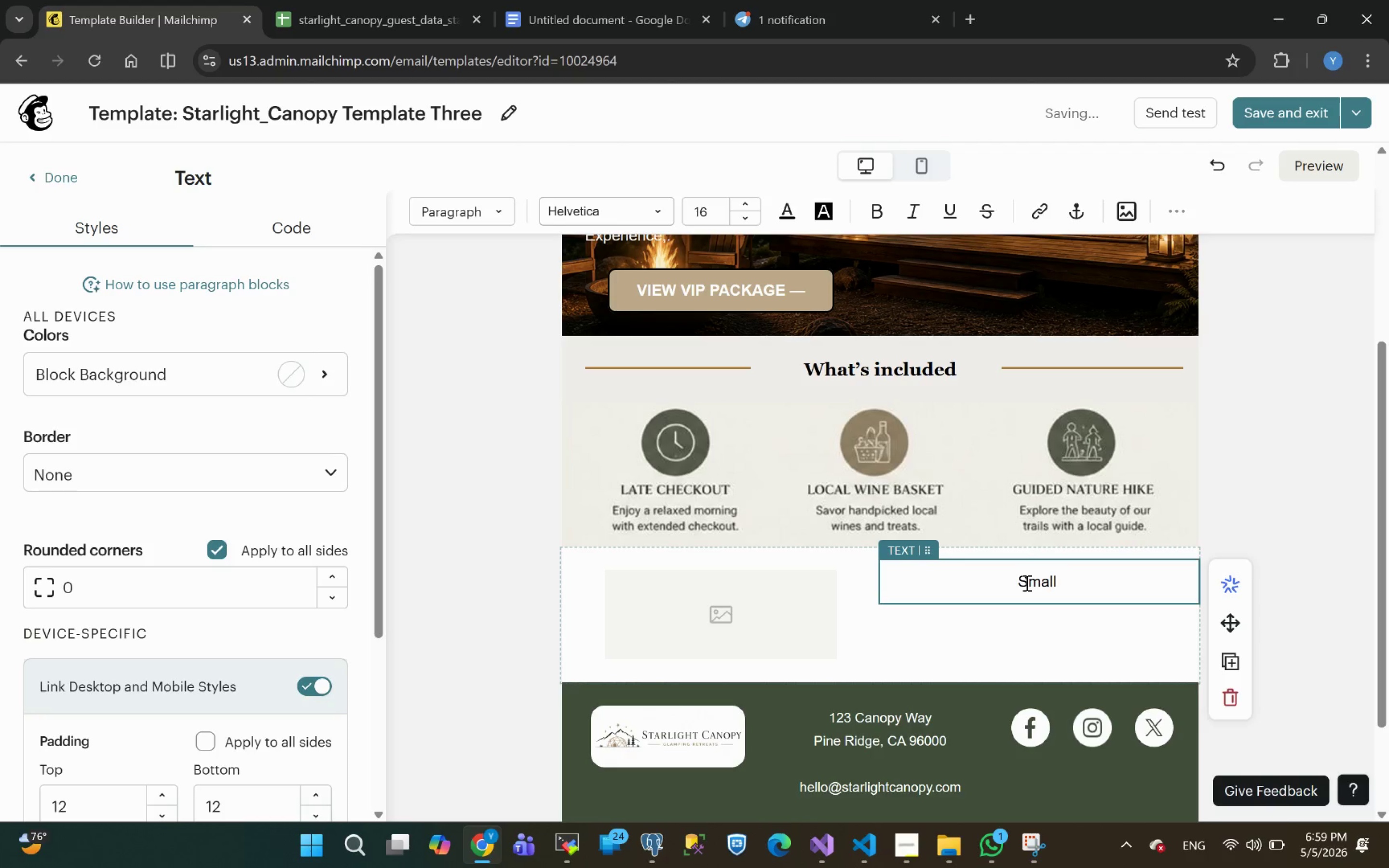 
type(add-on)
 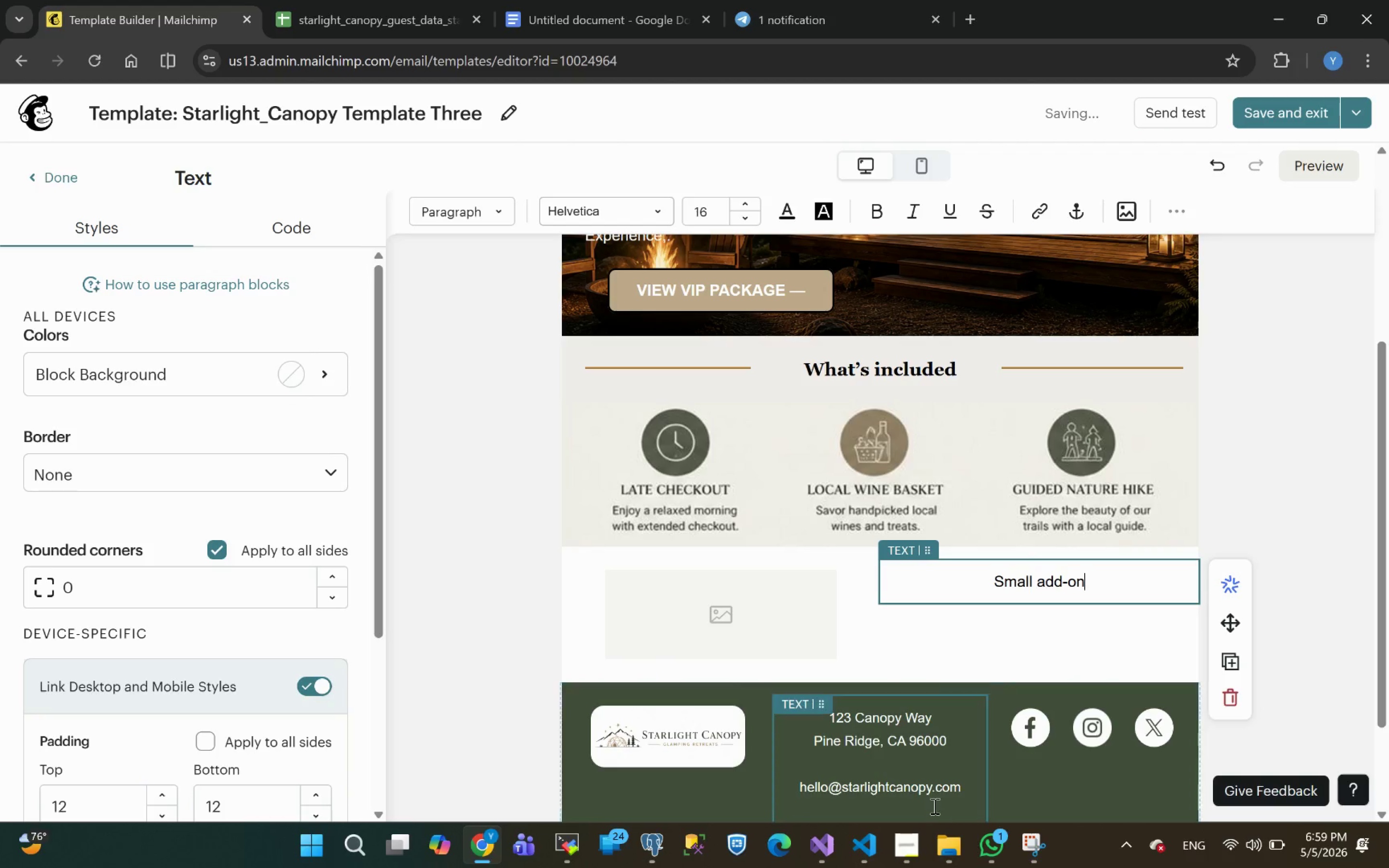 
left_click([899, 868])